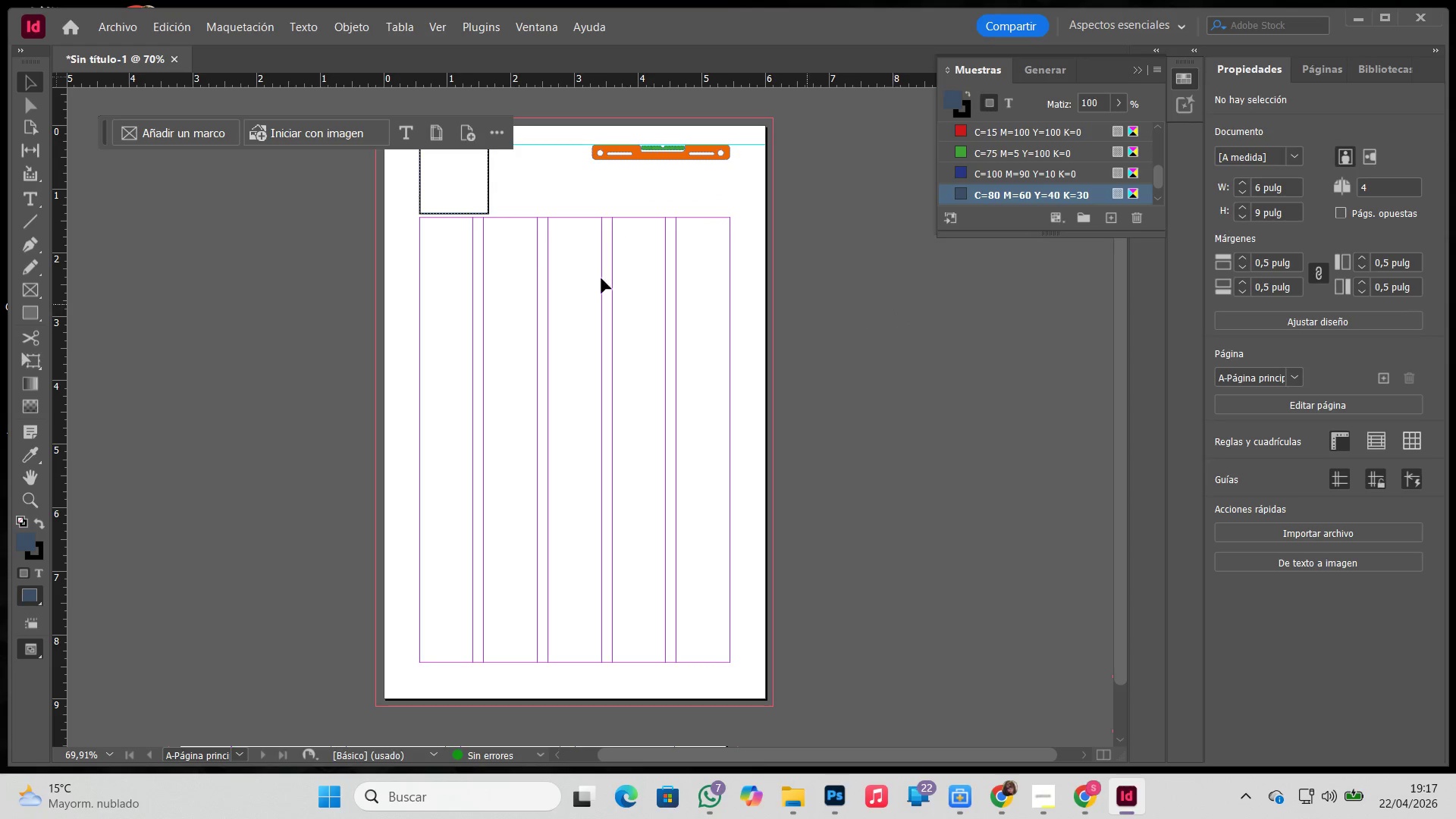 
hold_key(key=Space, duration=0.56)
 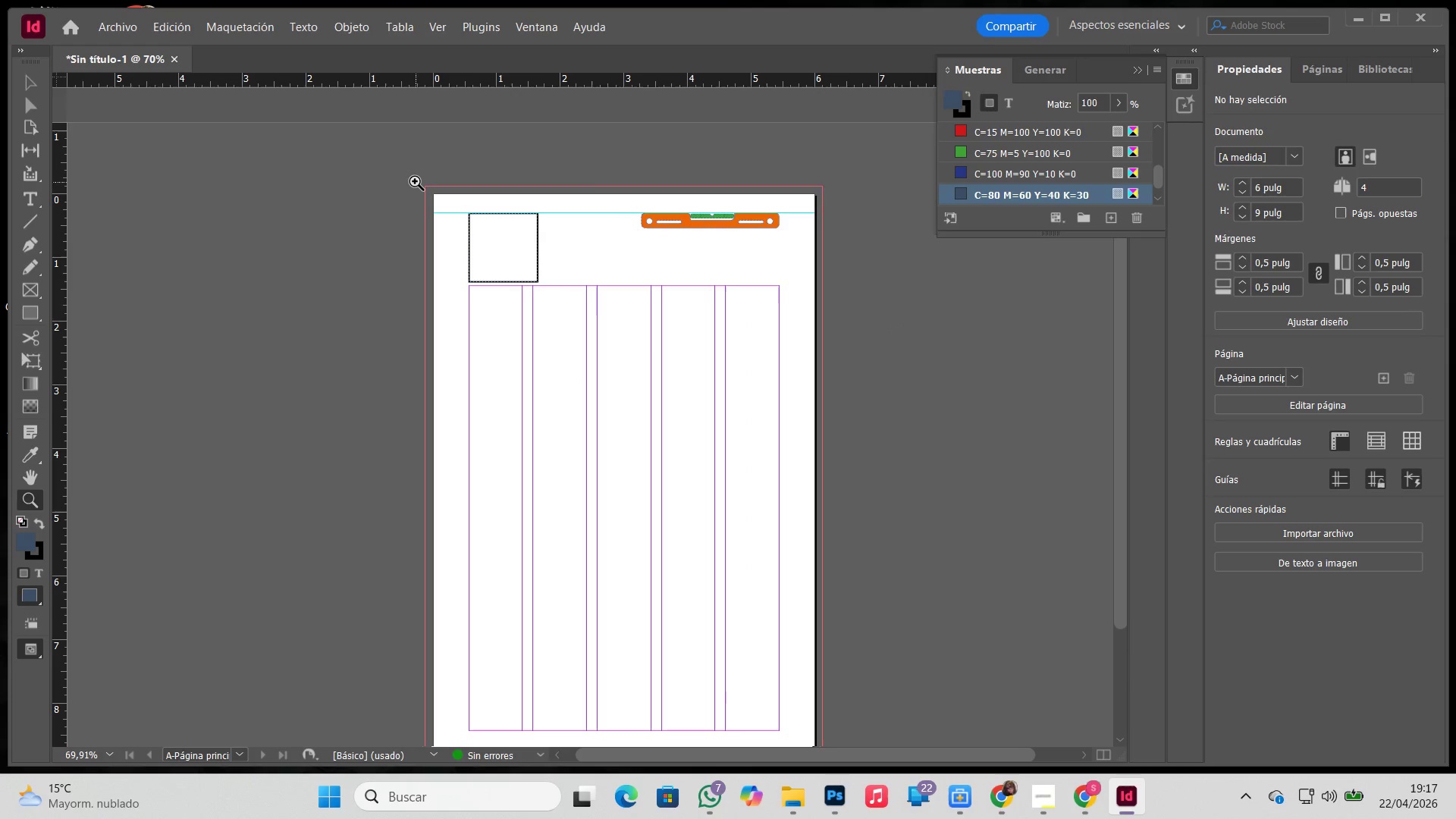 
left_click_drag(start_coordinate=[535, 259], to_coordinate=[585, 379])
 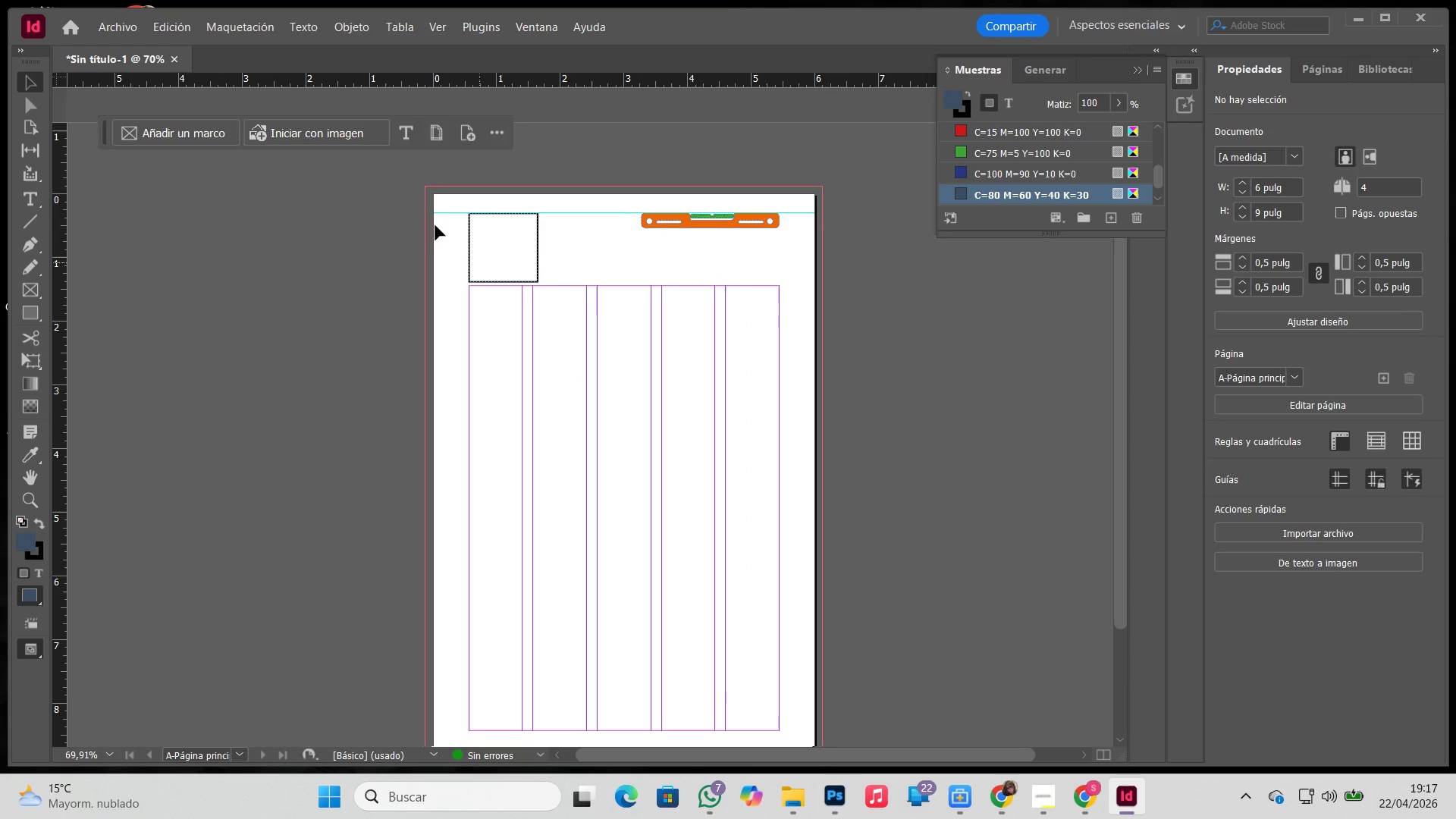 
hold_key(key=Z, duration=1.08)
 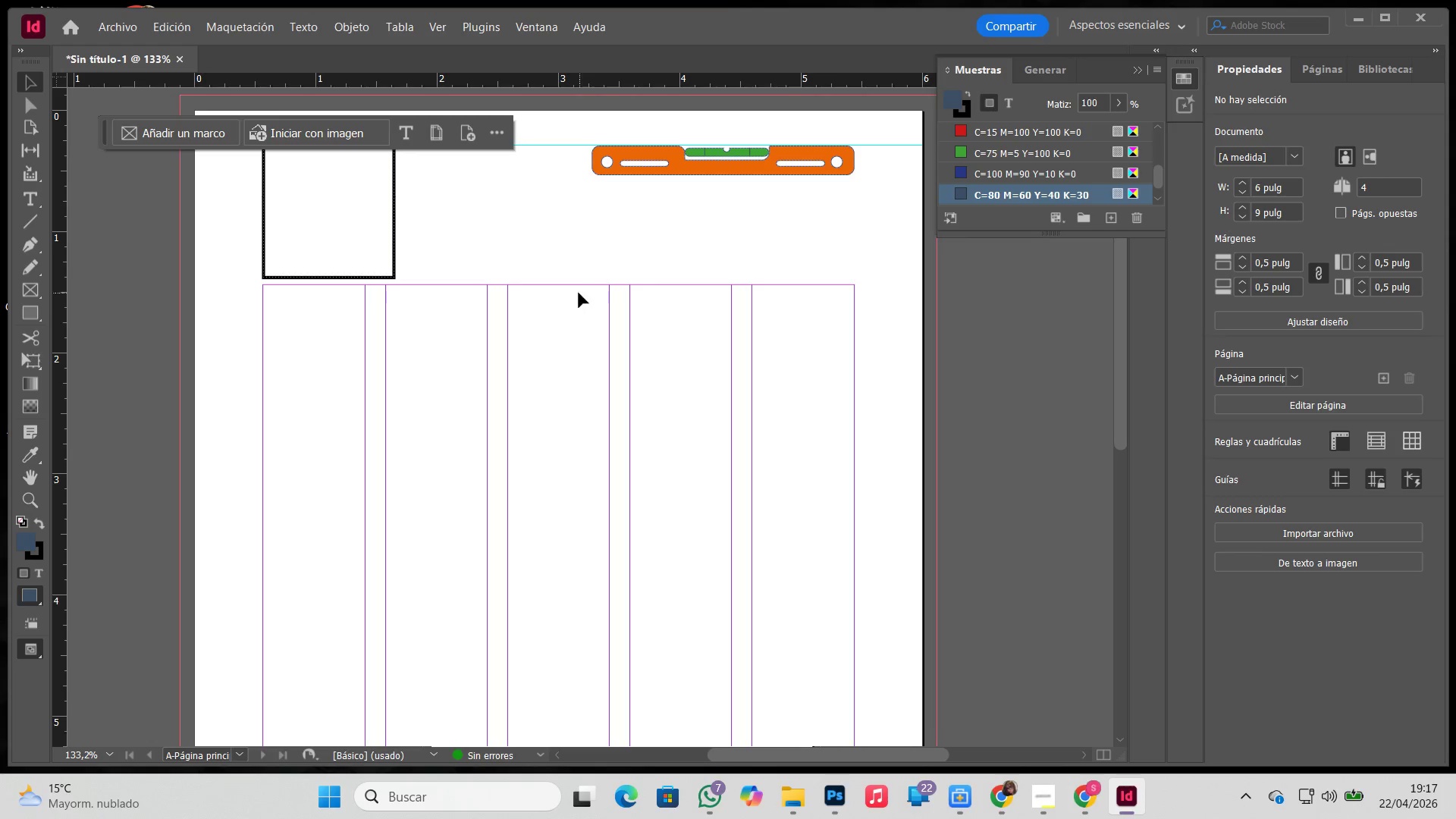 
left_click_drag(start_coordinate=[416, 182], to_coordinate=[865, 528])
 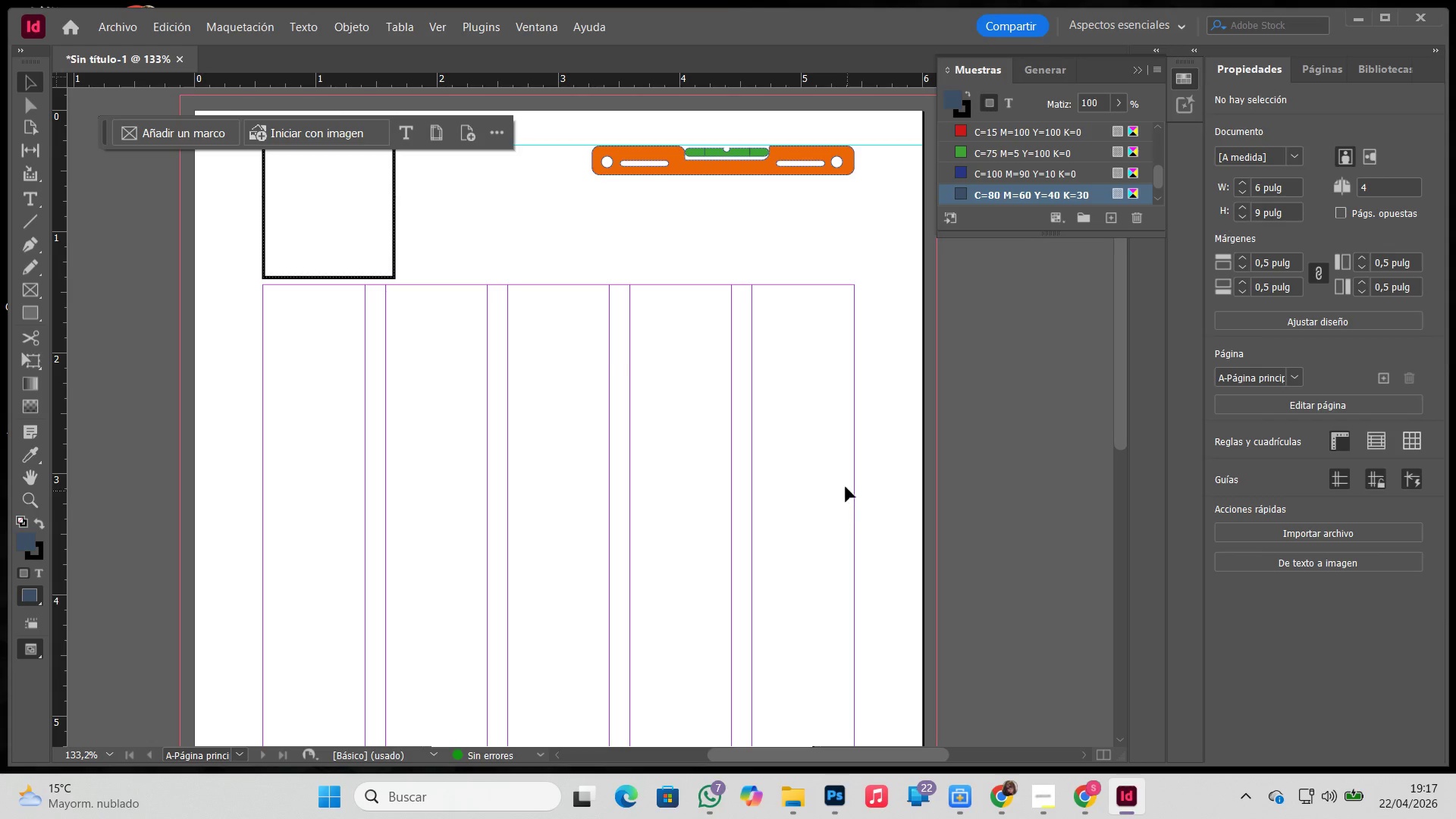 
type(vv)
 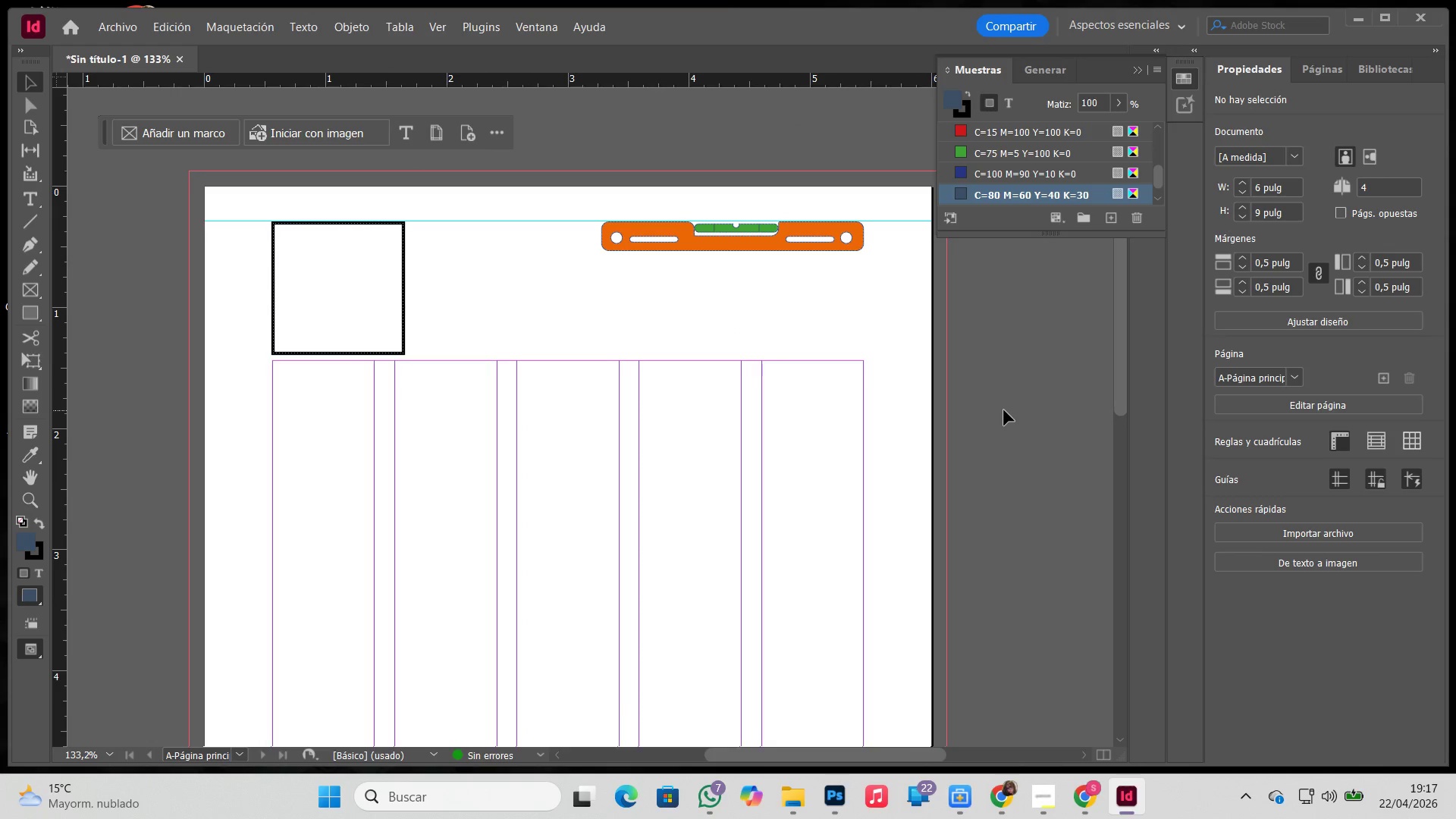 
hold_key(key=Space, duration=0.55)
 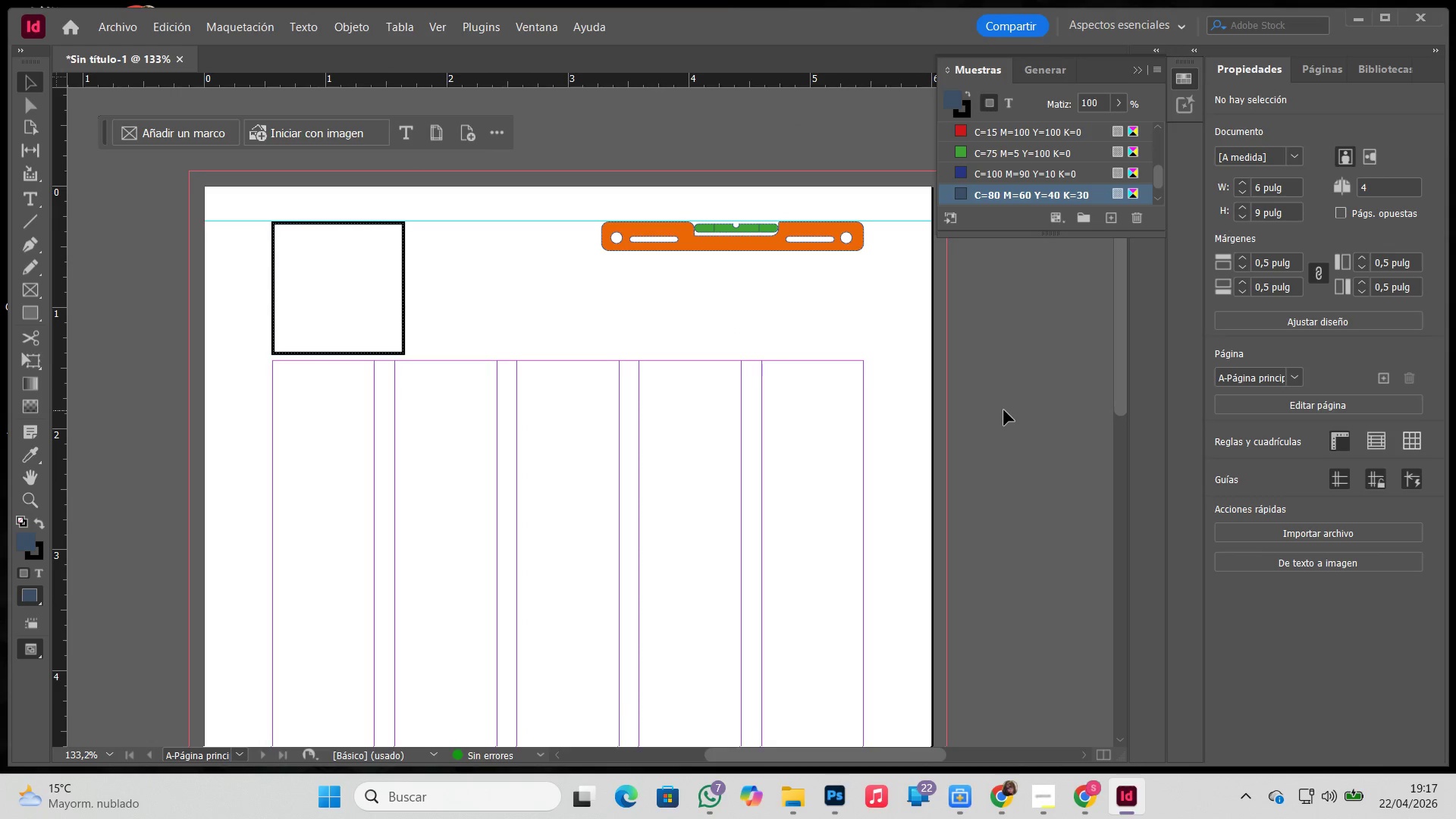 
left_click_drag(start_coordinate=[579, 298], to_coordinate=[589, 375])
 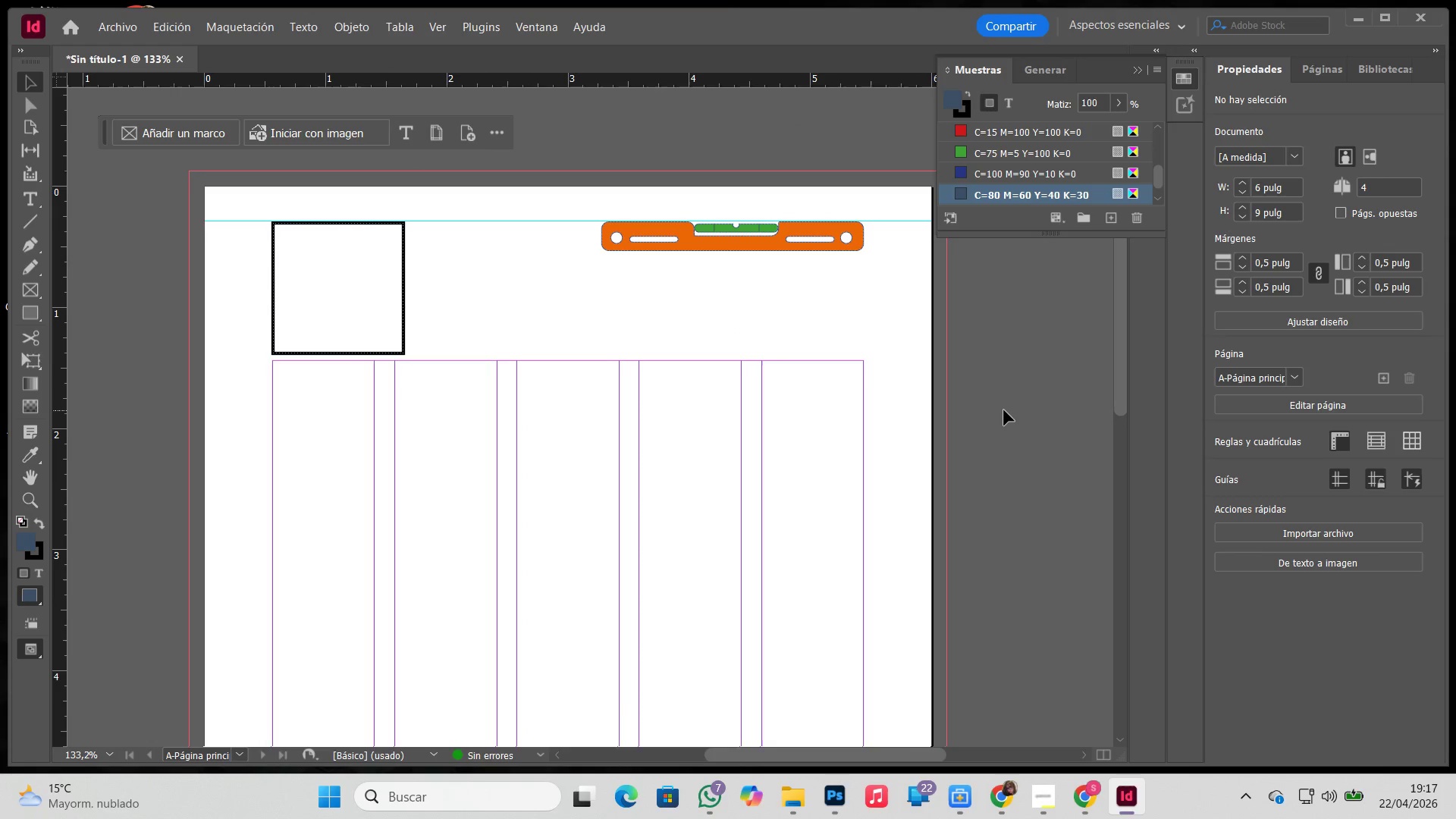 
left_click([1004, 410])
 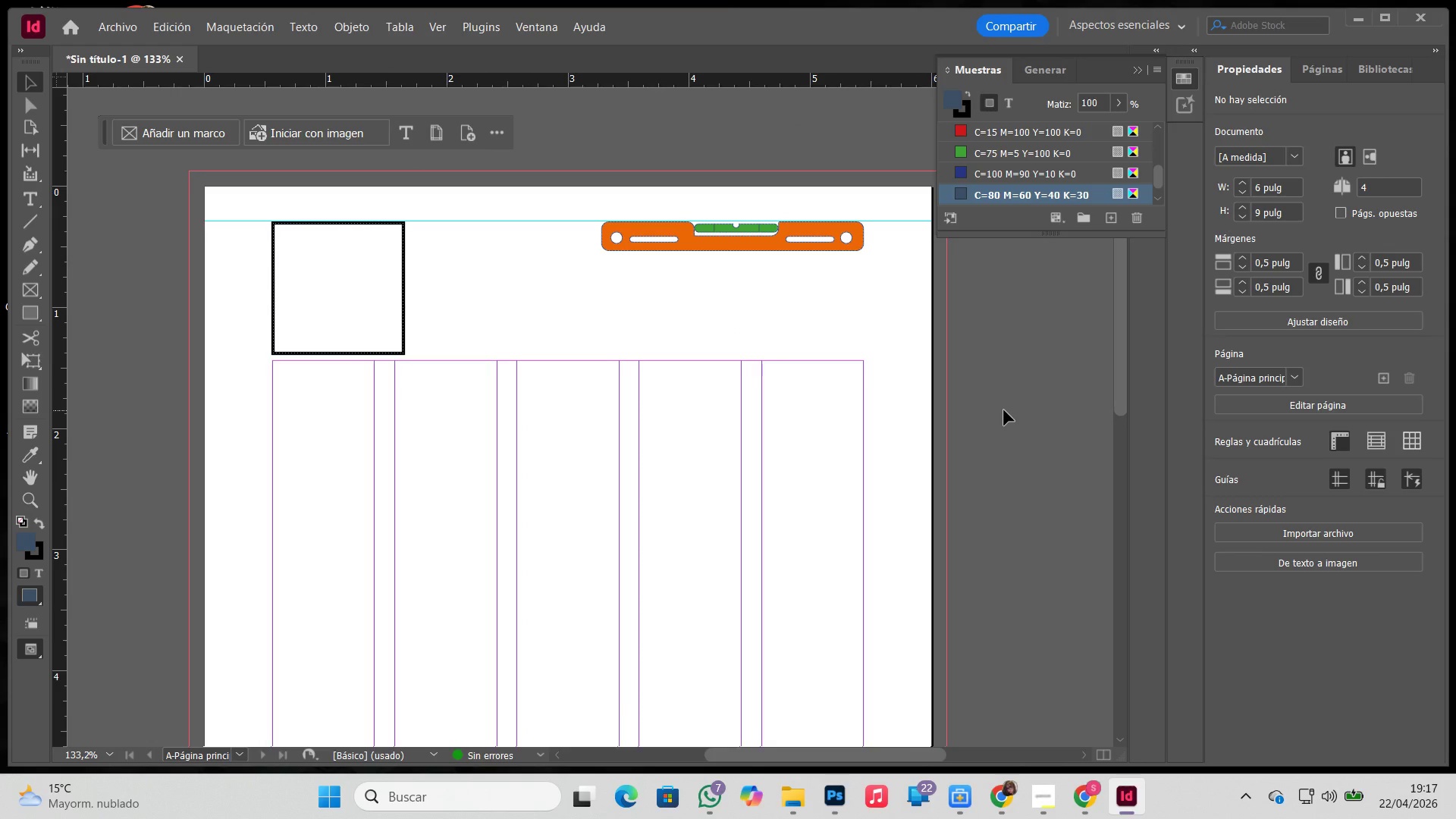 
wait(18.01)
 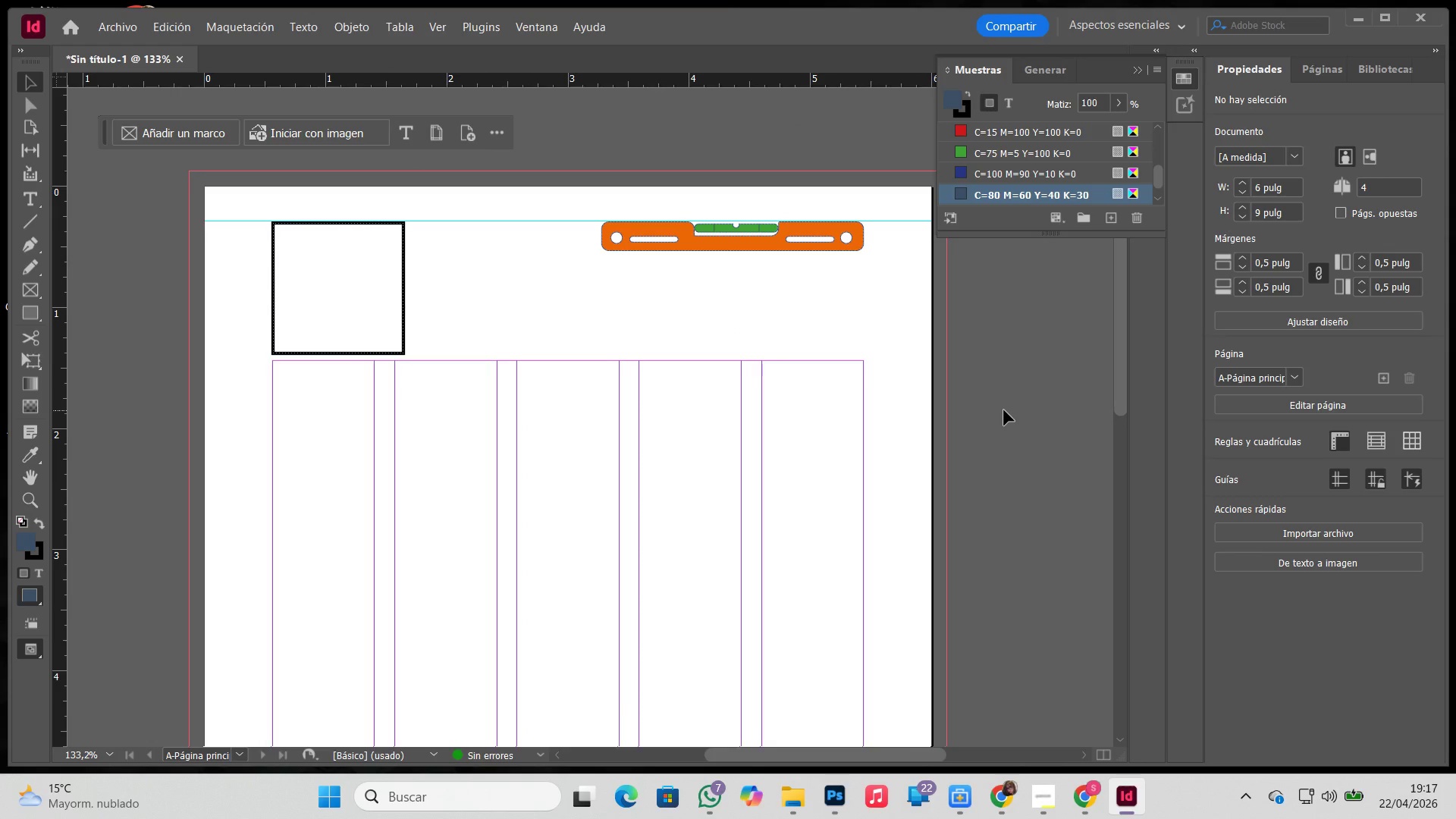 
left_click([550, 31])
 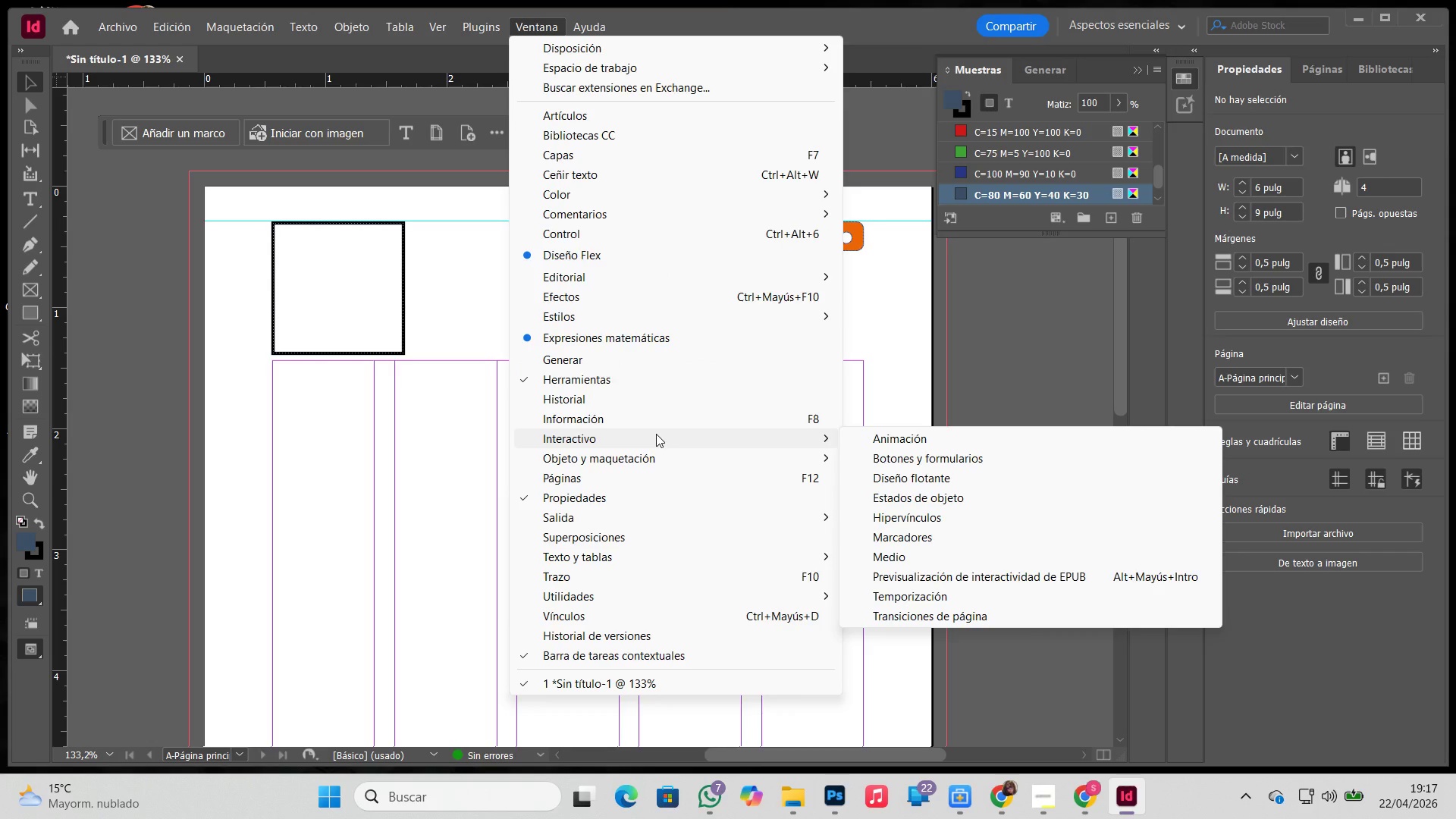 
wait(9.94)
 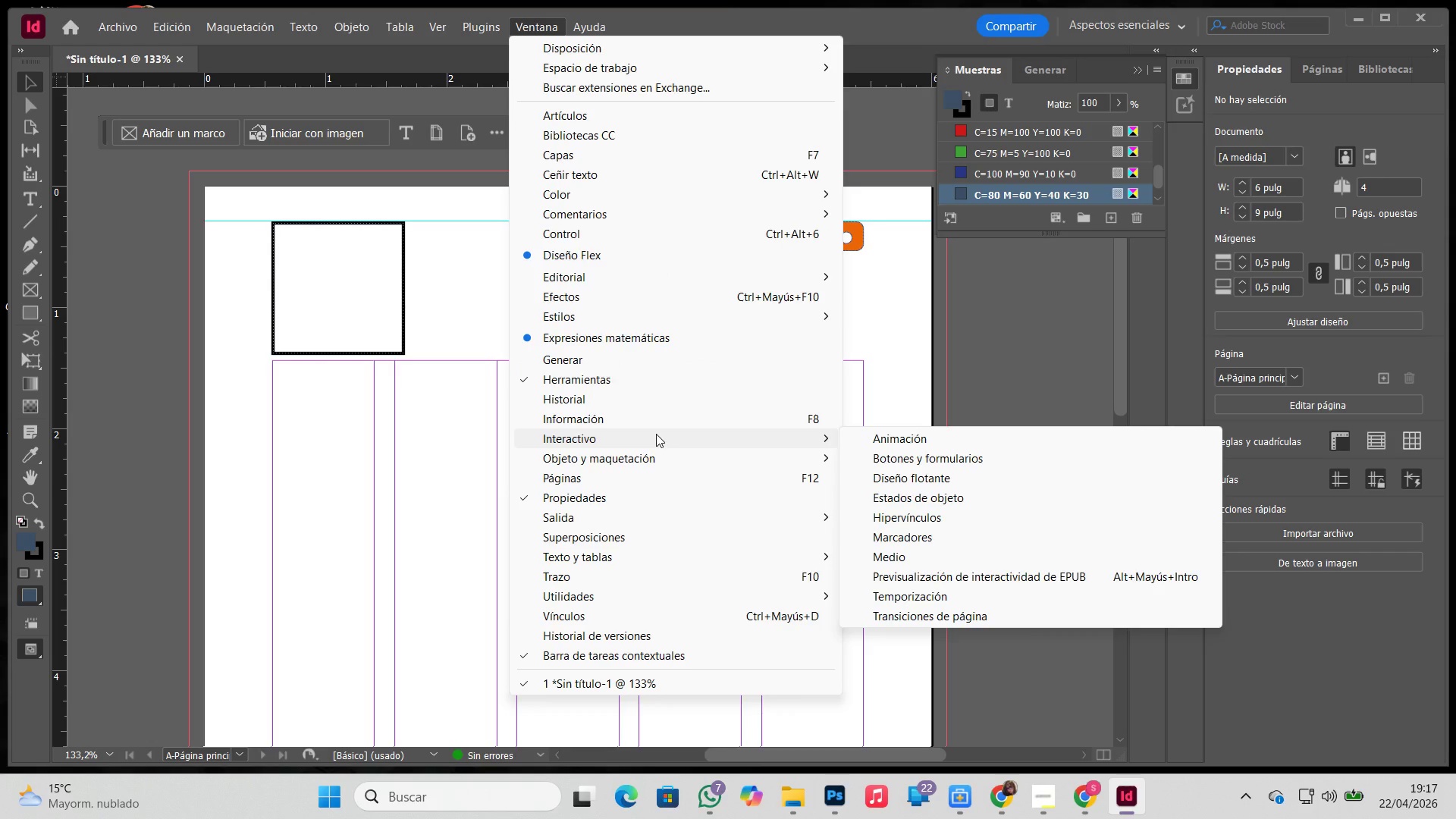 
left_click([967, 370])
 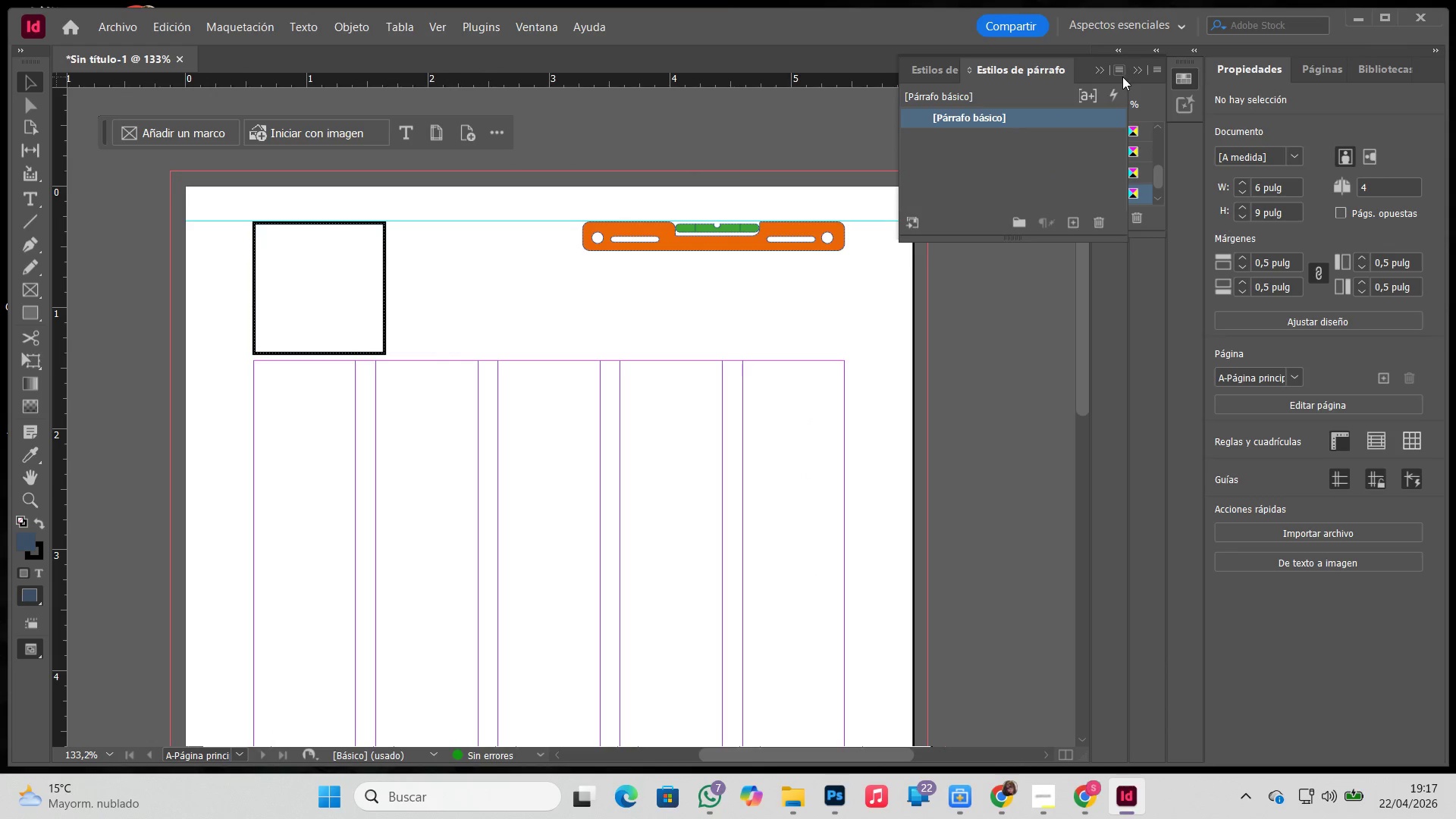 
left_click_drag(start_coordinate=[1082, 67], to_coordinate=[1197, 212])
 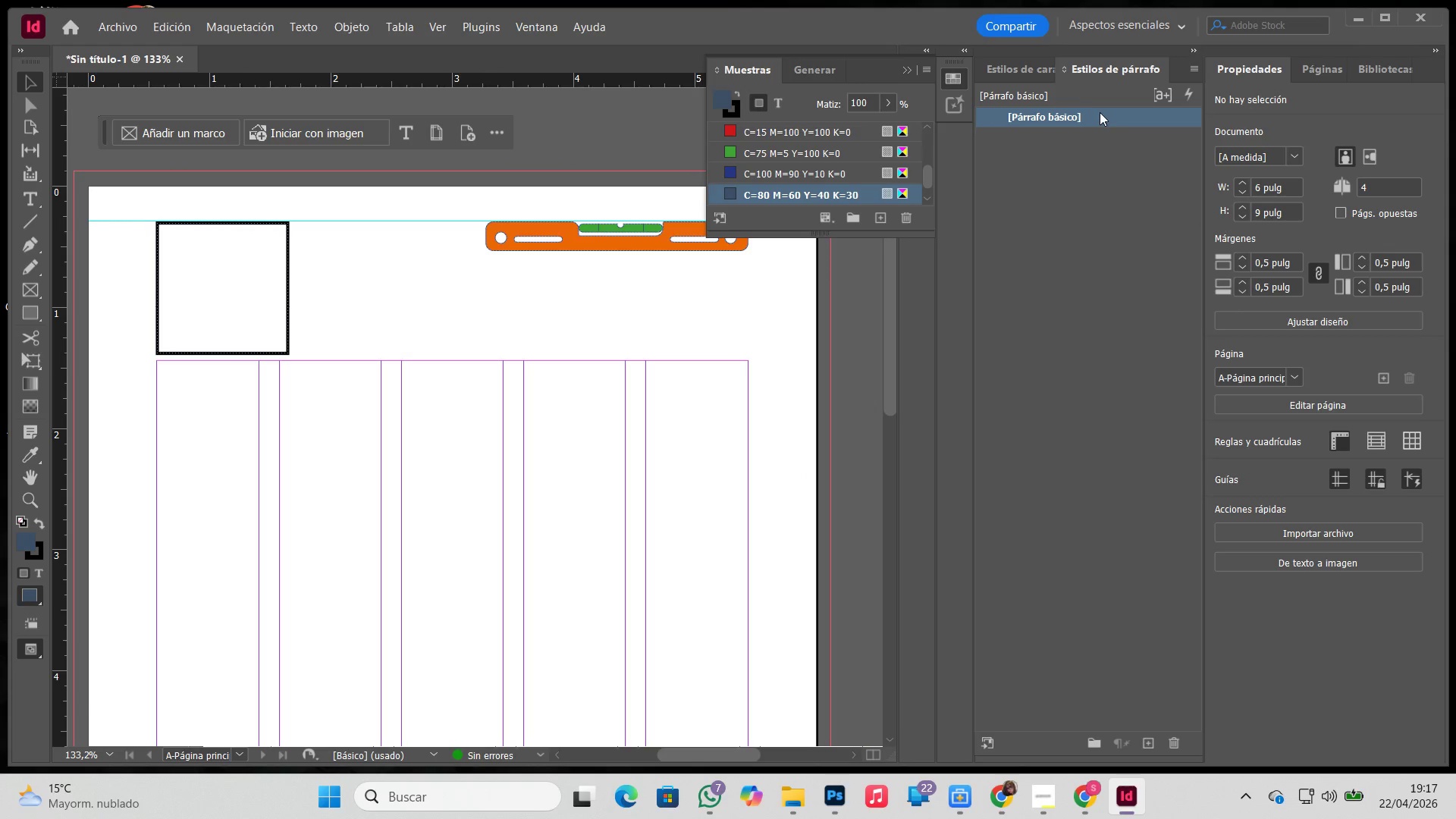 
key(Control+ControlLeft)
 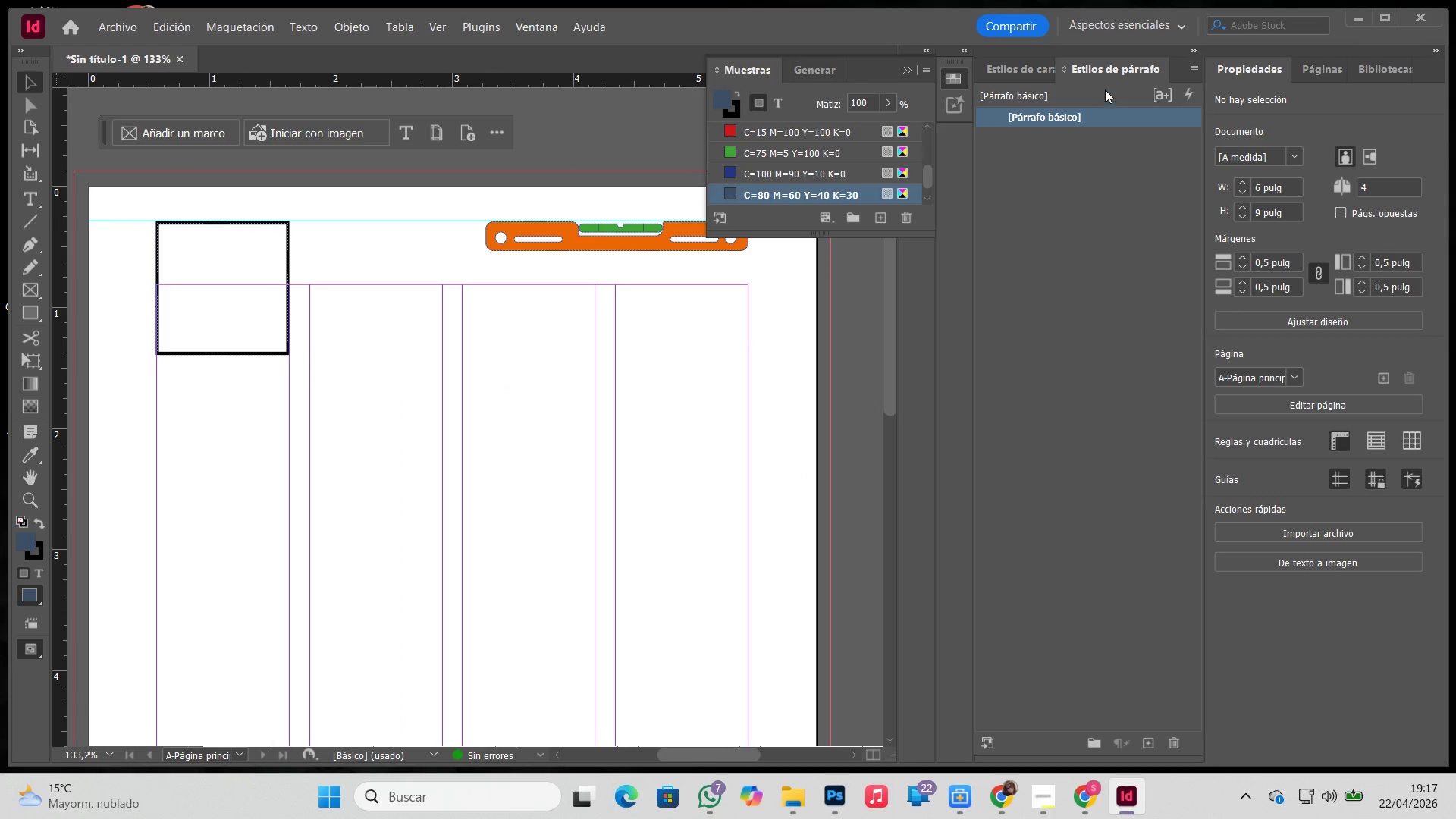 
key(Control+Z)
 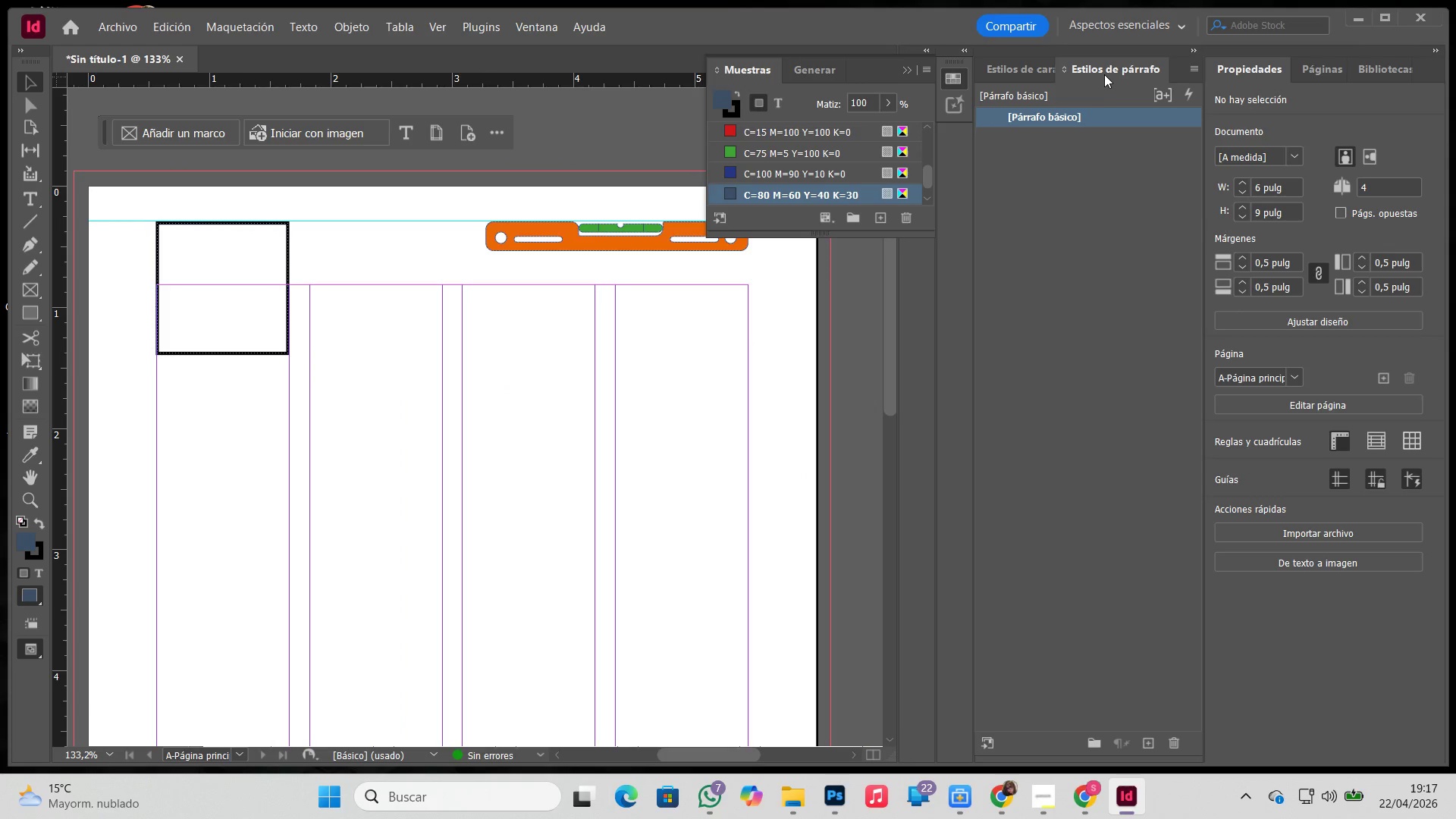 
left_click_drag(start_coordinate=[1104, 74], to_coordinate=[954, 165])
 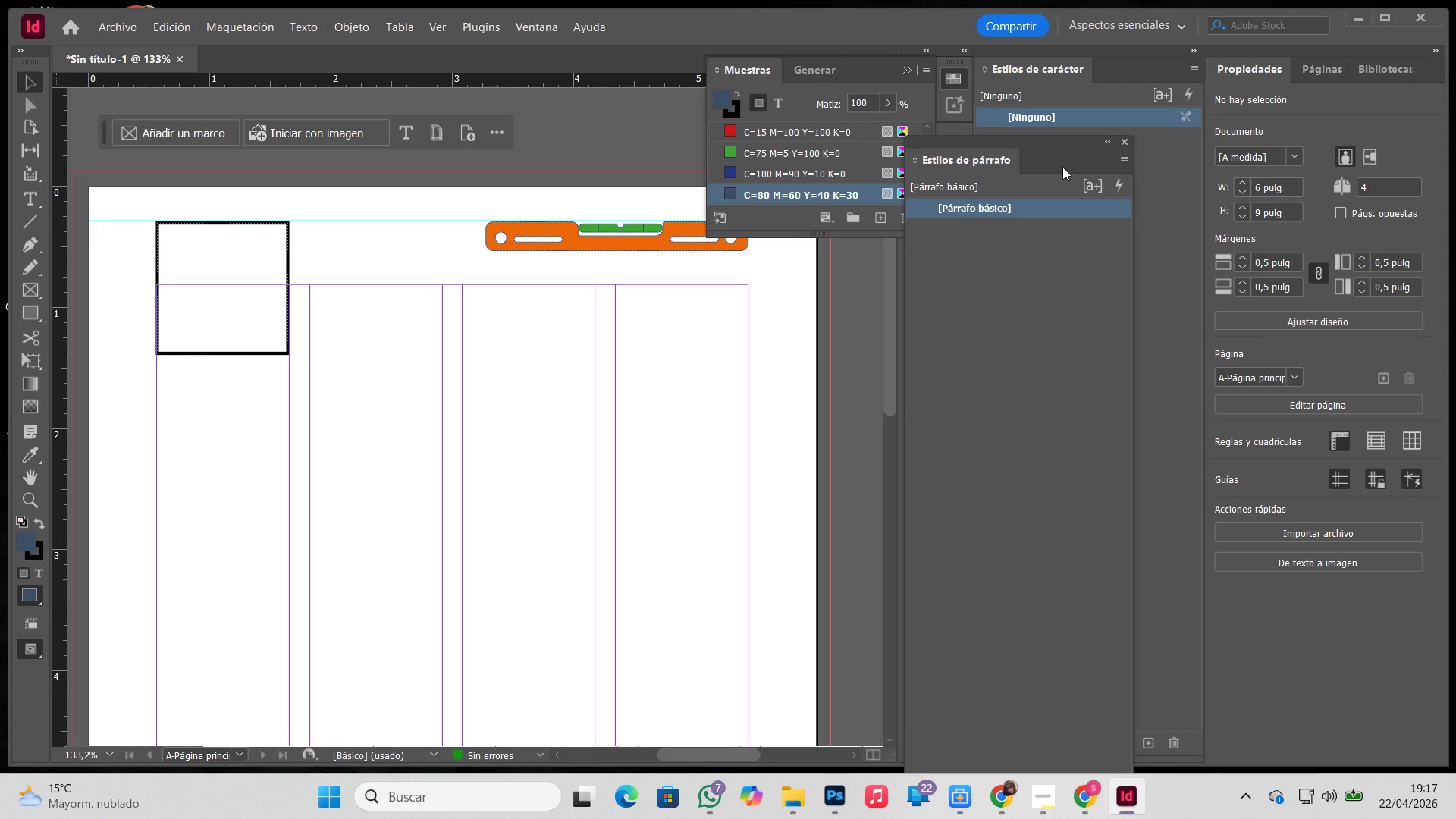 
left_click([1189, 184])
 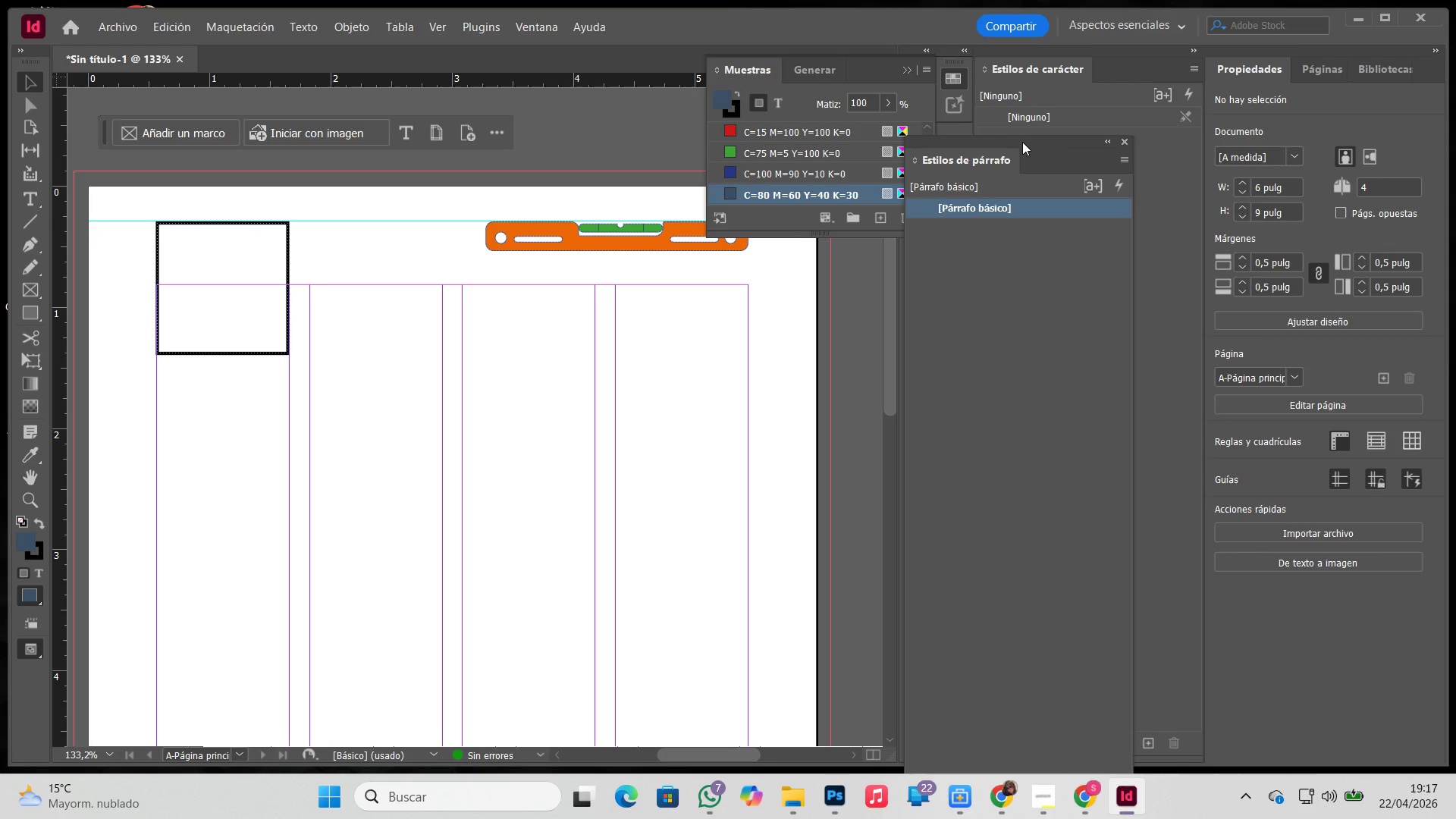 
left_click_drag(start_coordinate=[1018, 140], to_coordinate=[1125, 74])
 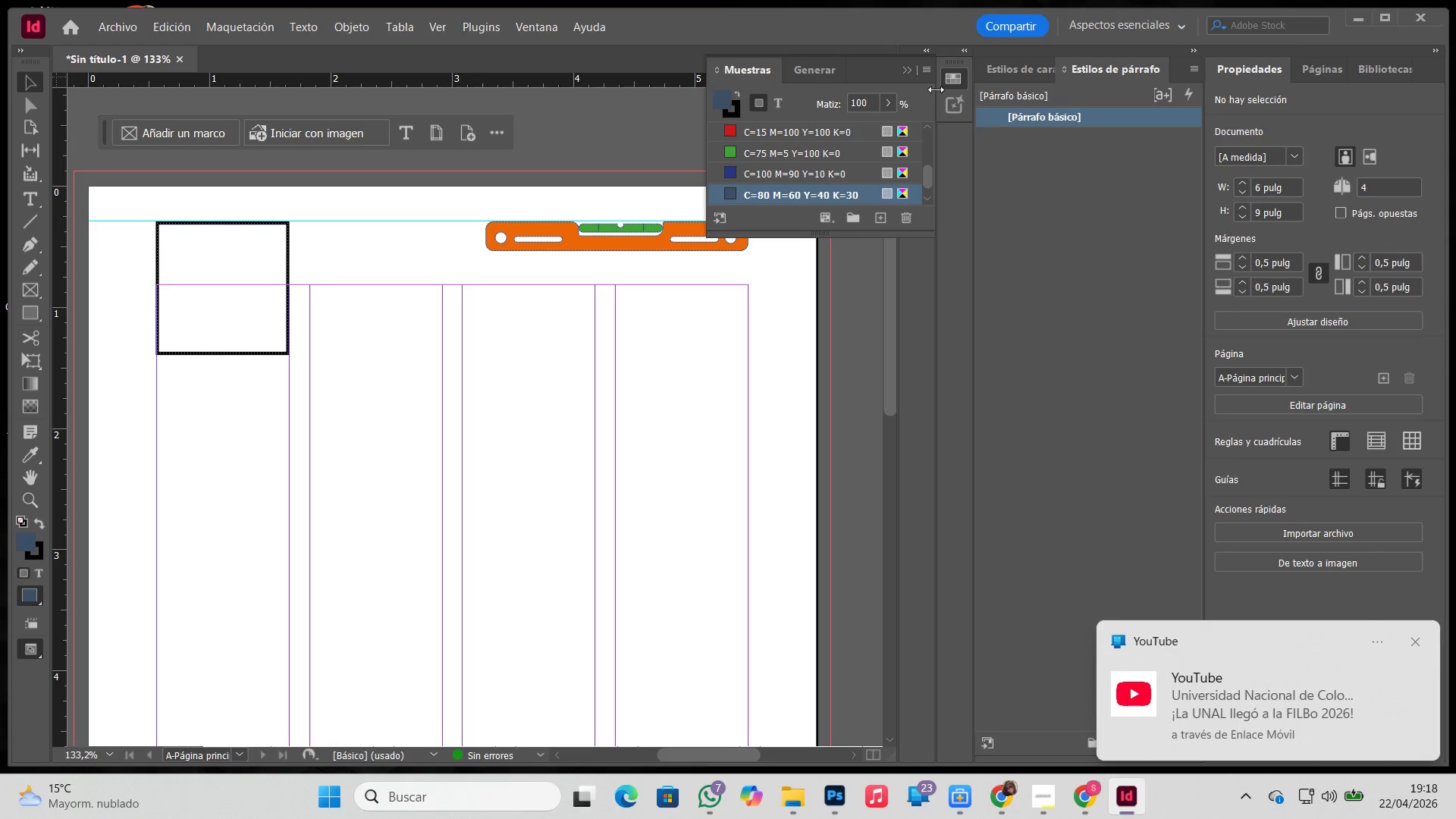 
left_click([909, 71])
 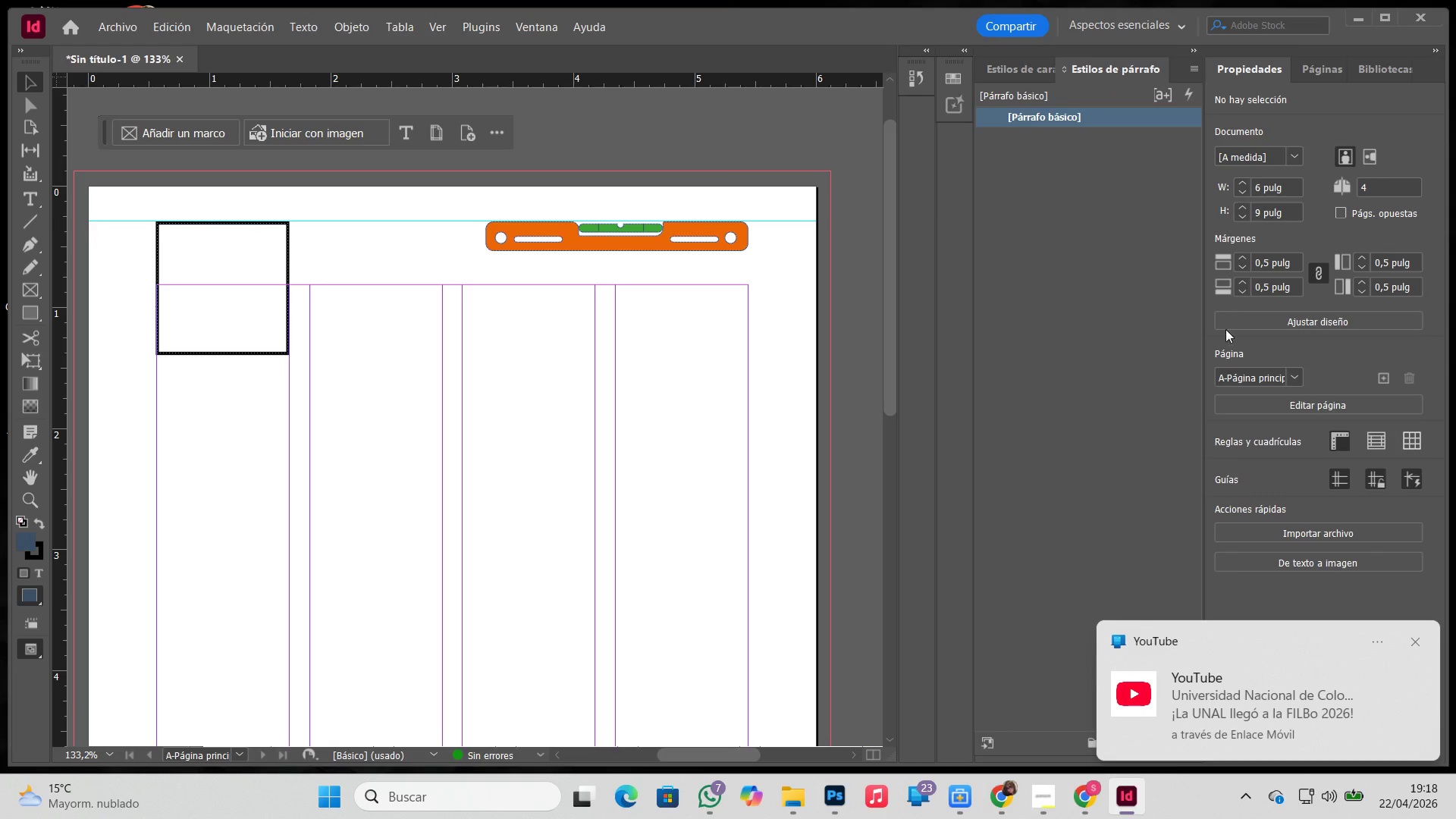 
left_click([1413, 642])
 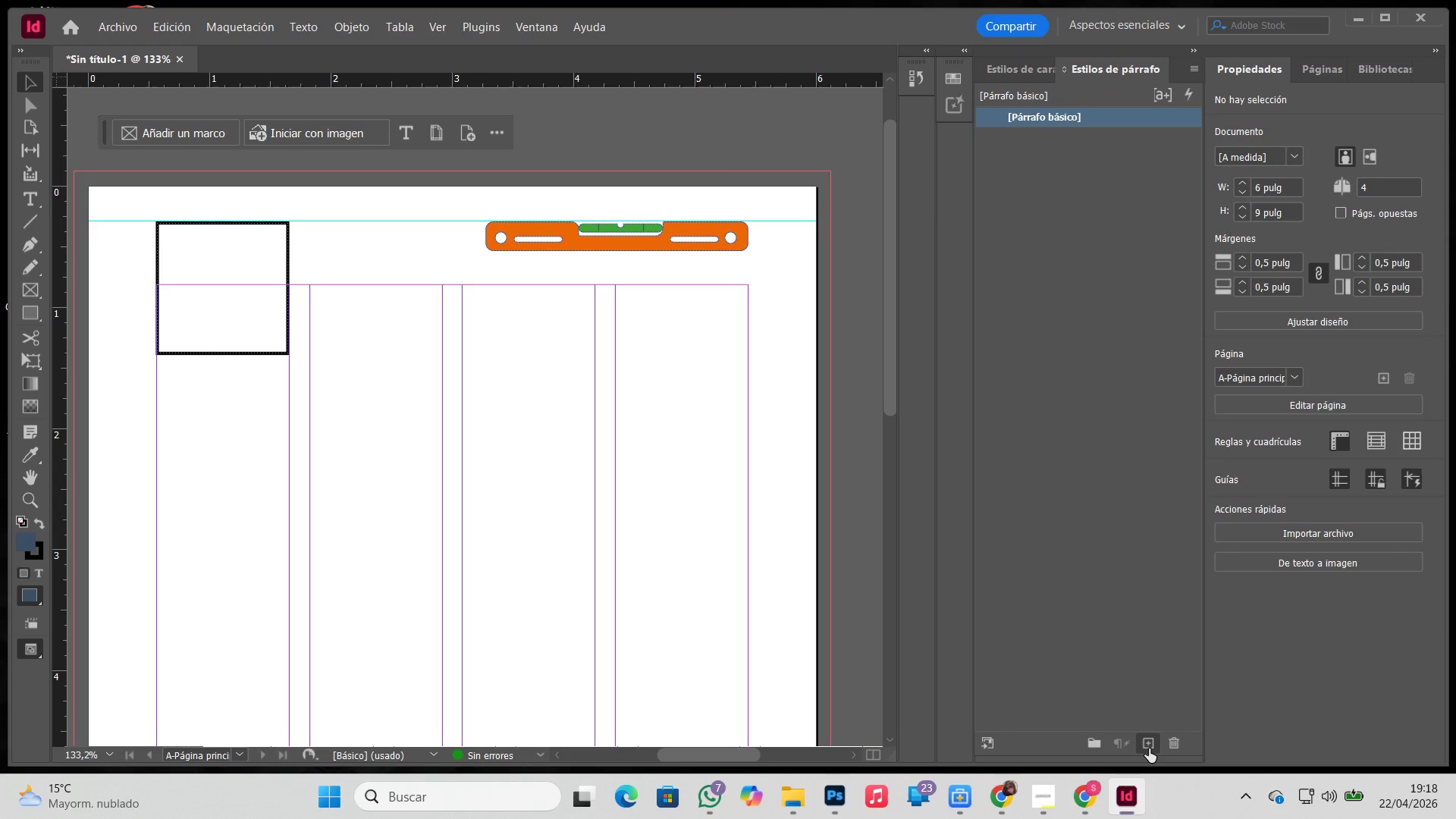 
left_click([1149, 748])
 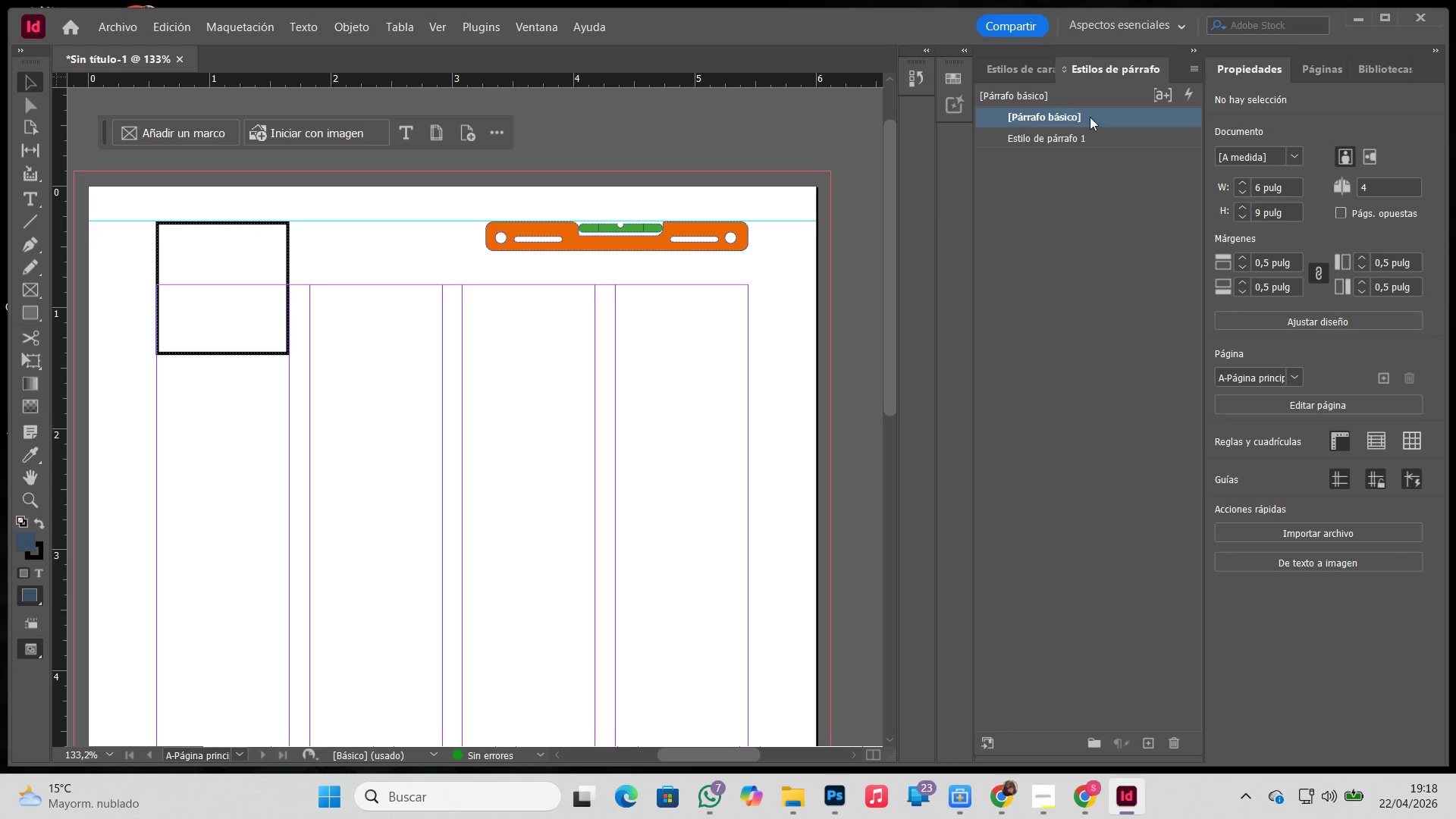 
left_click([1087, 135])
 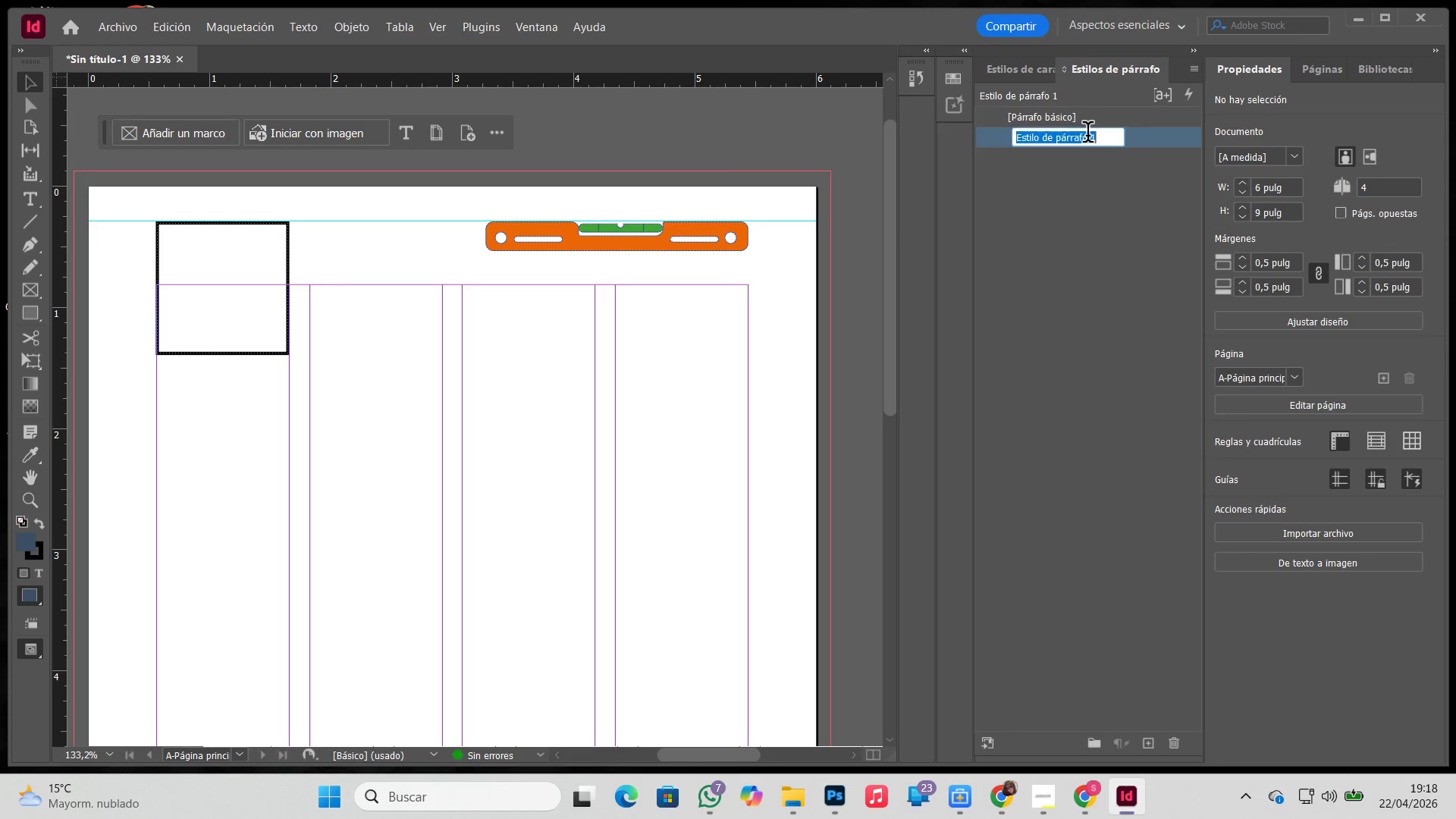 
double_click([1087, 135])
 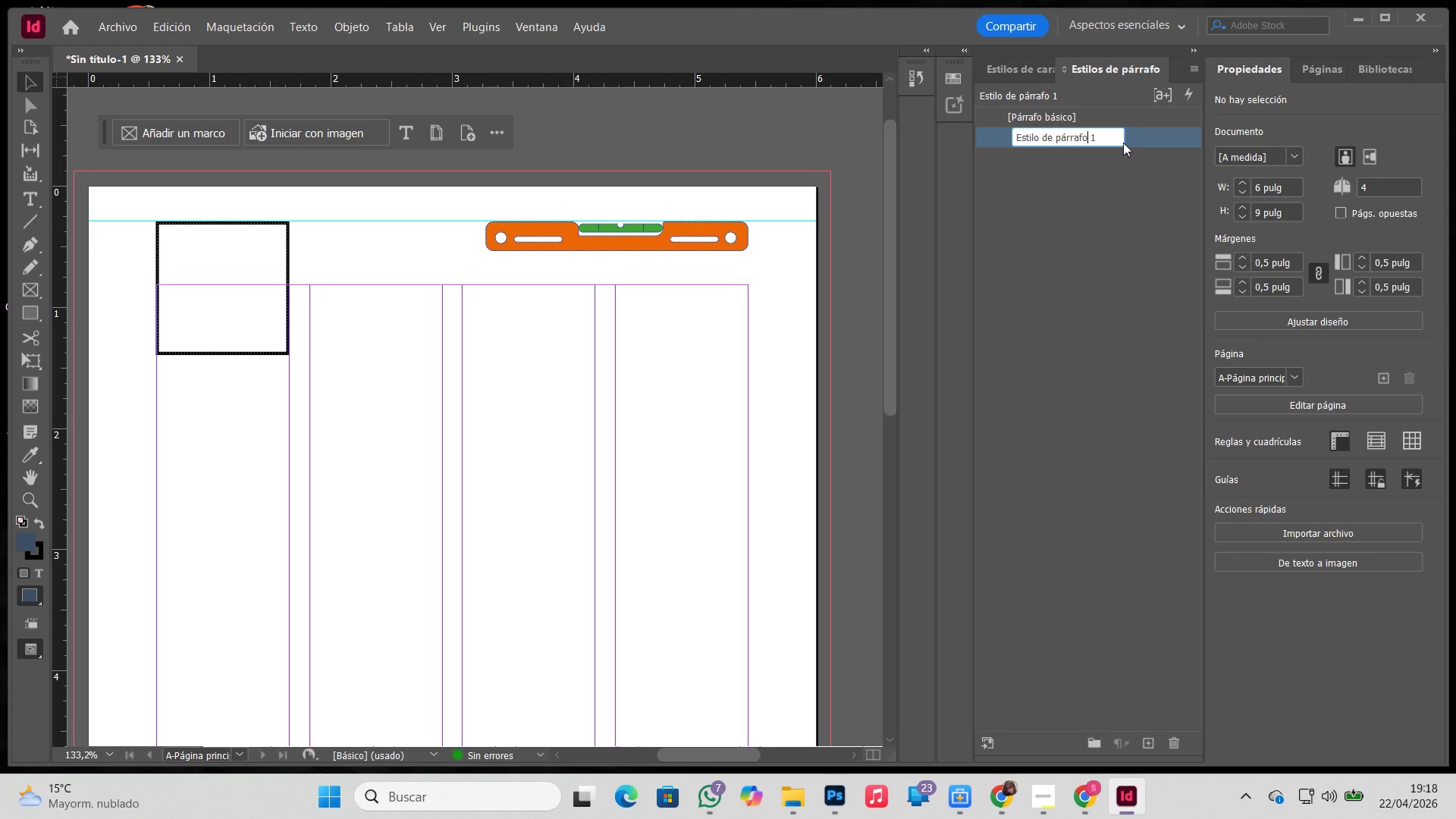 
left_click([1123, 143])
 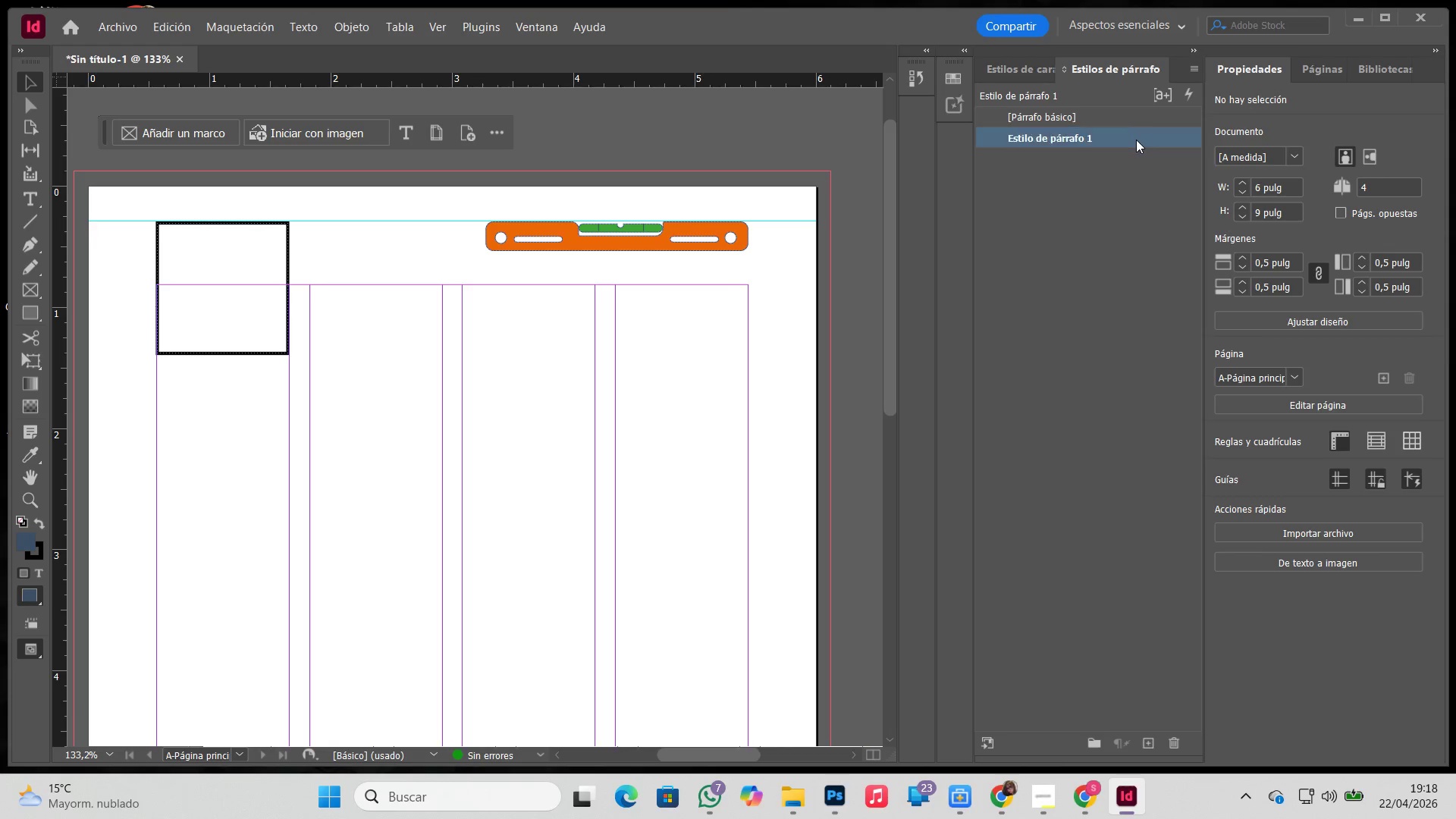 
double_click([1136, 140])
 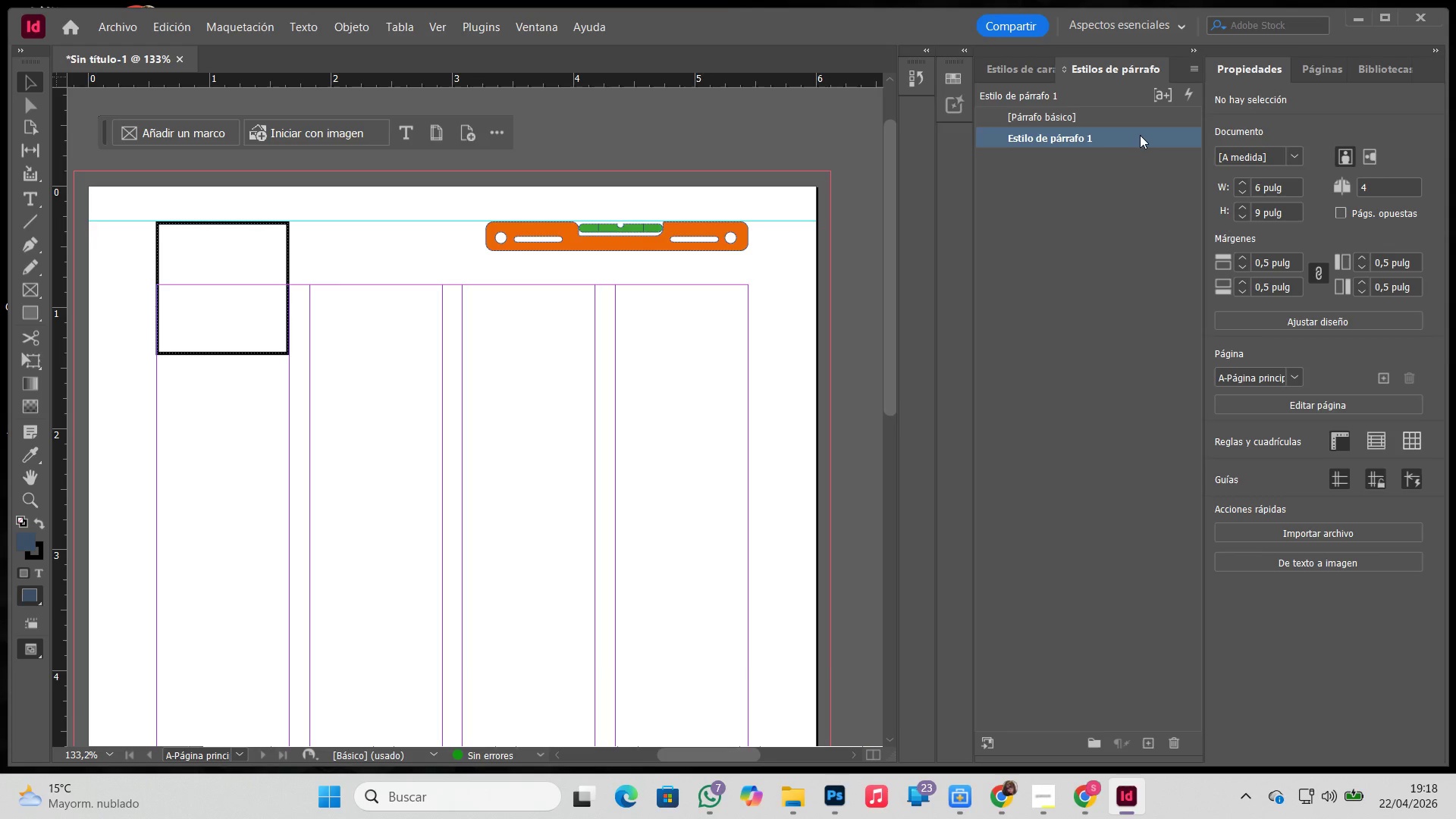 
double_click([1140, 135])
 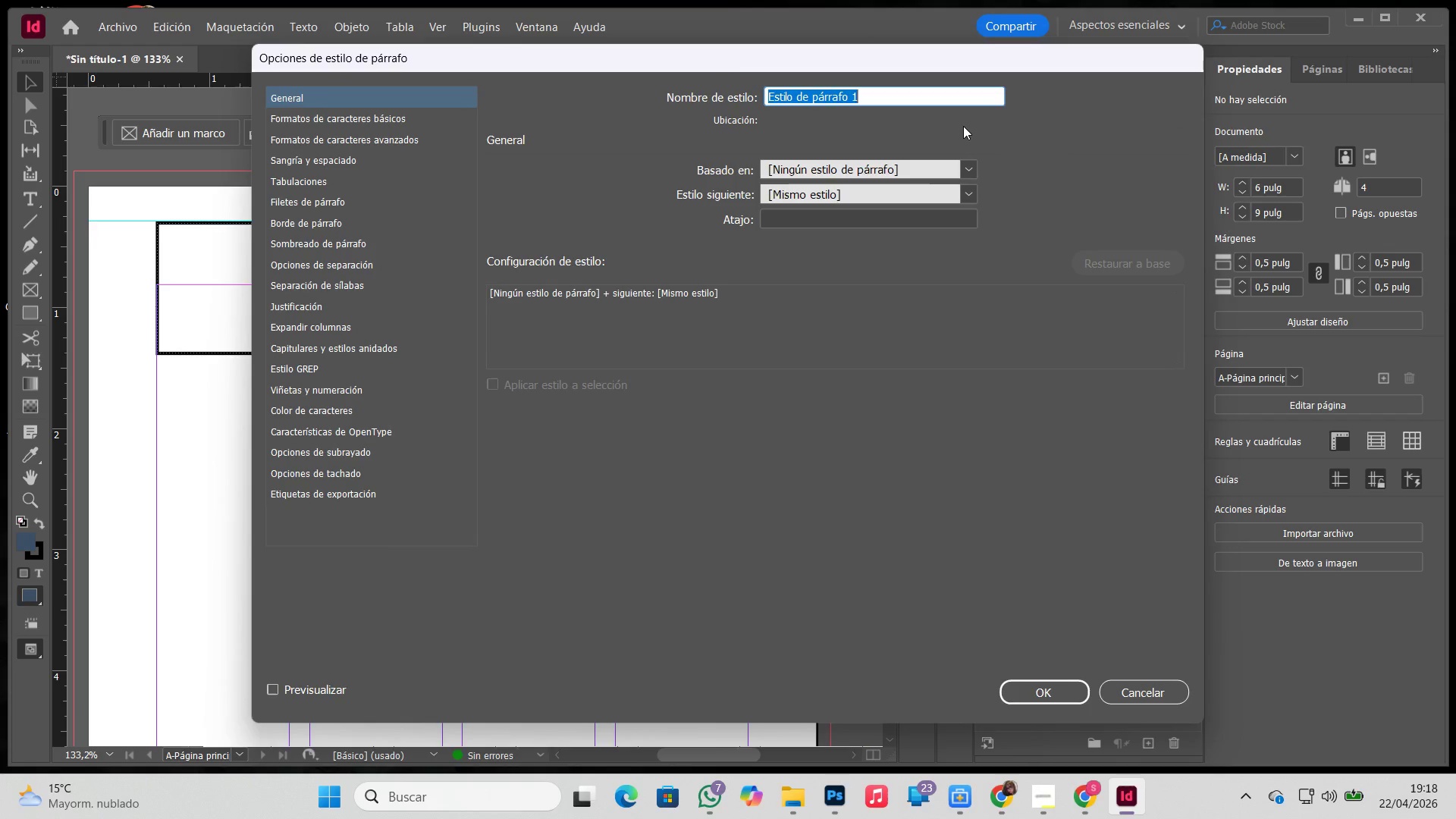 
wait(9.62)
 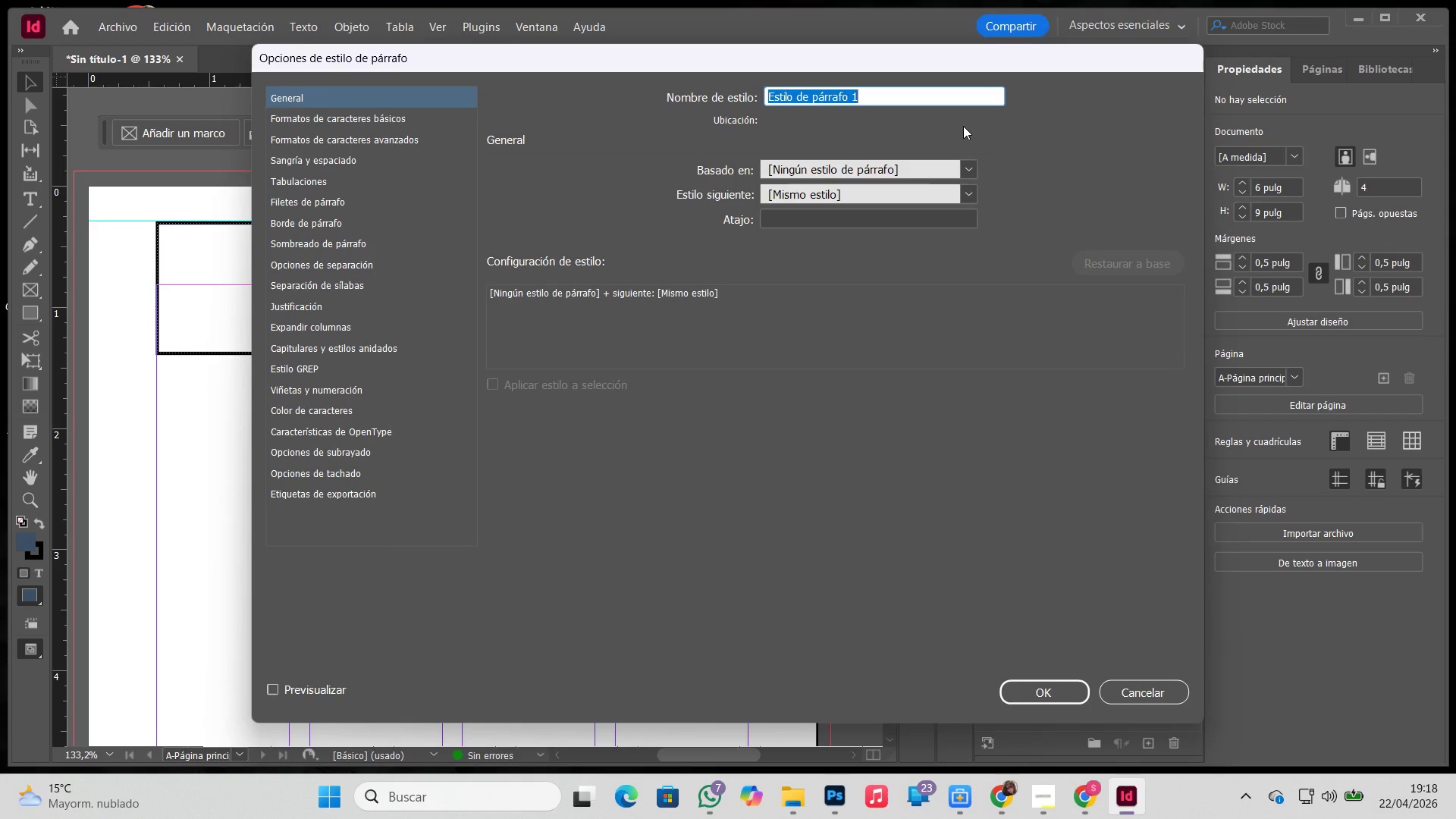 
type(Numero_Capitulo)
 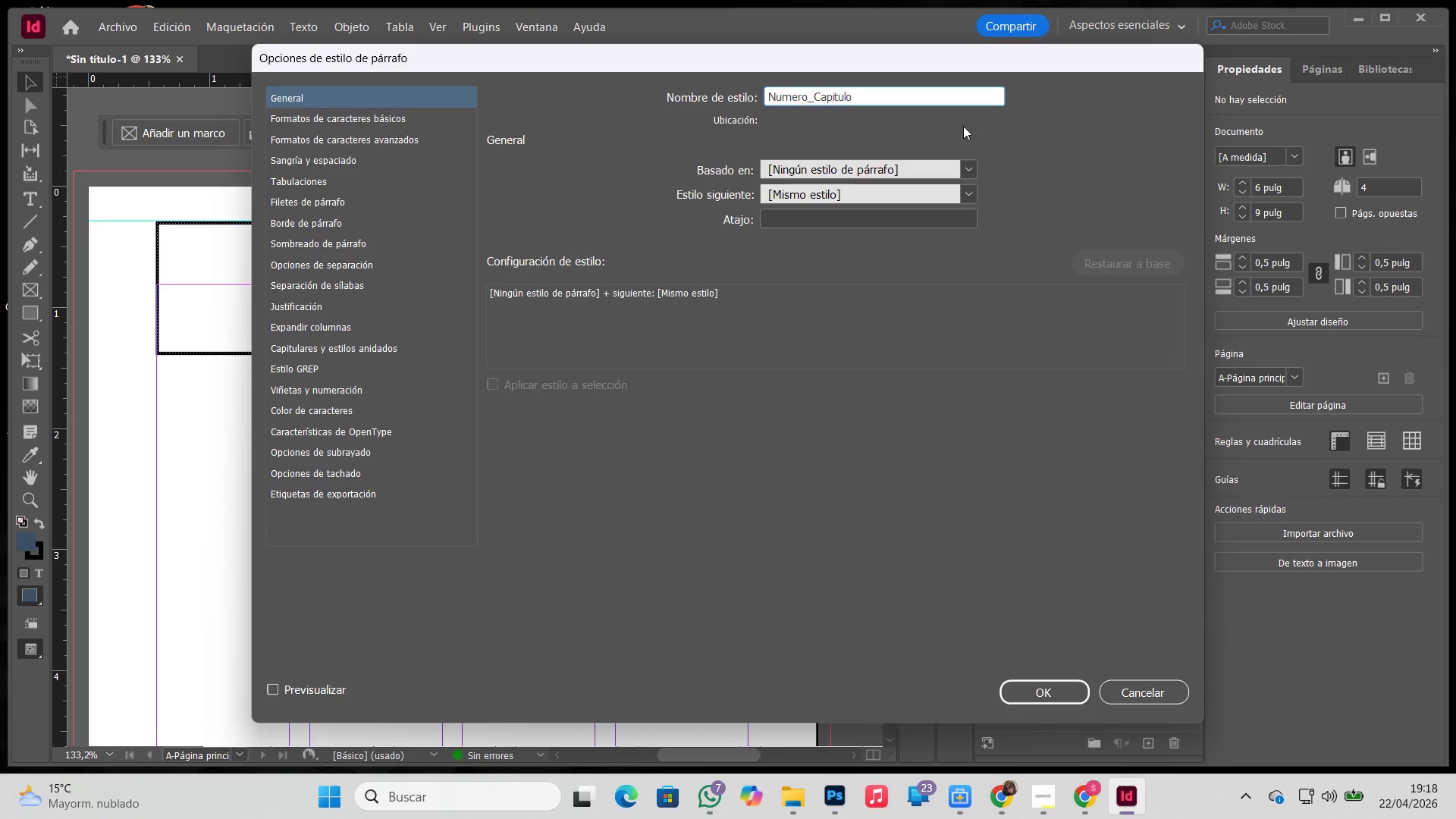 
wait(5.45)
 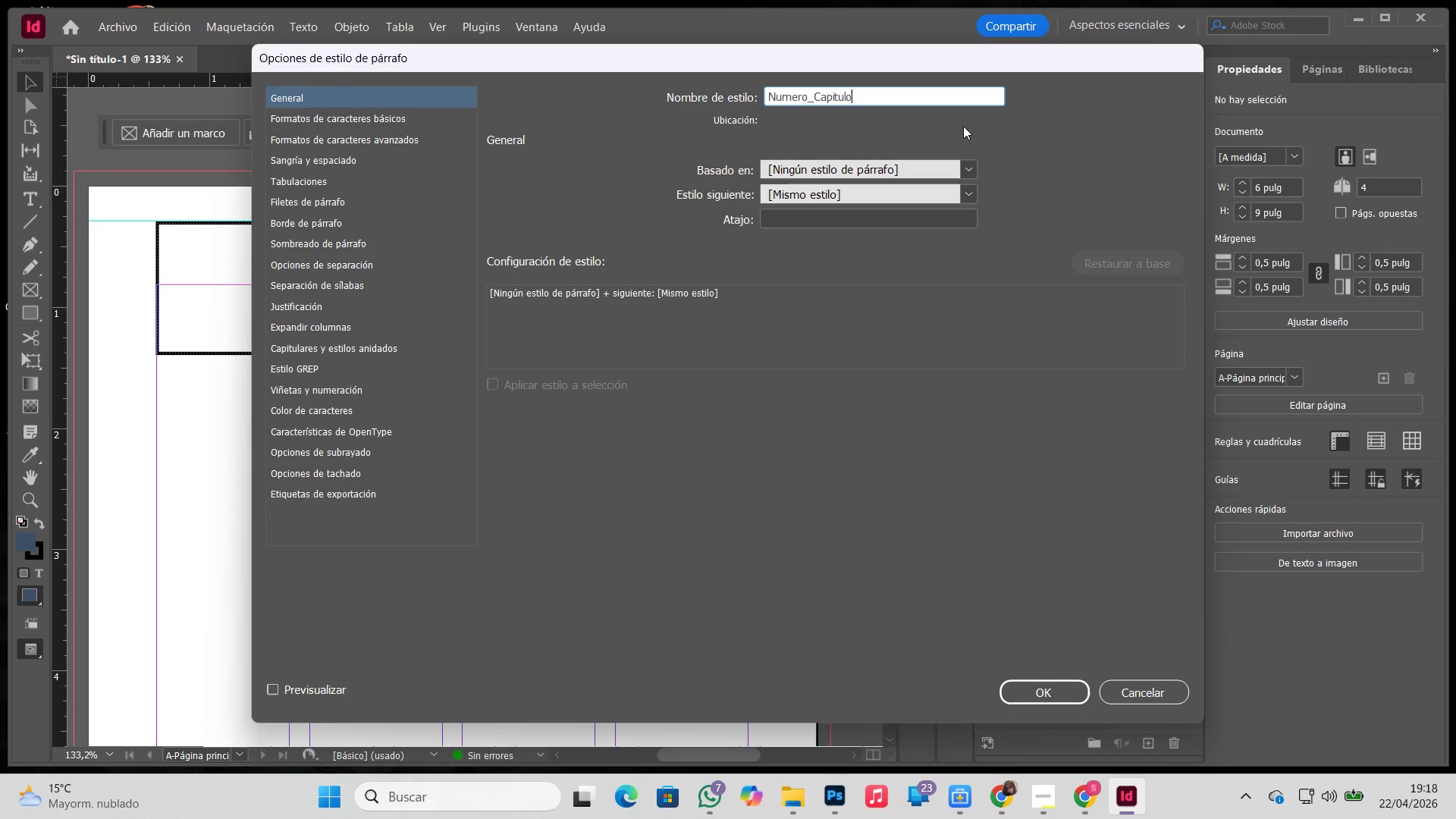 
mouse_move([1081, 806])
 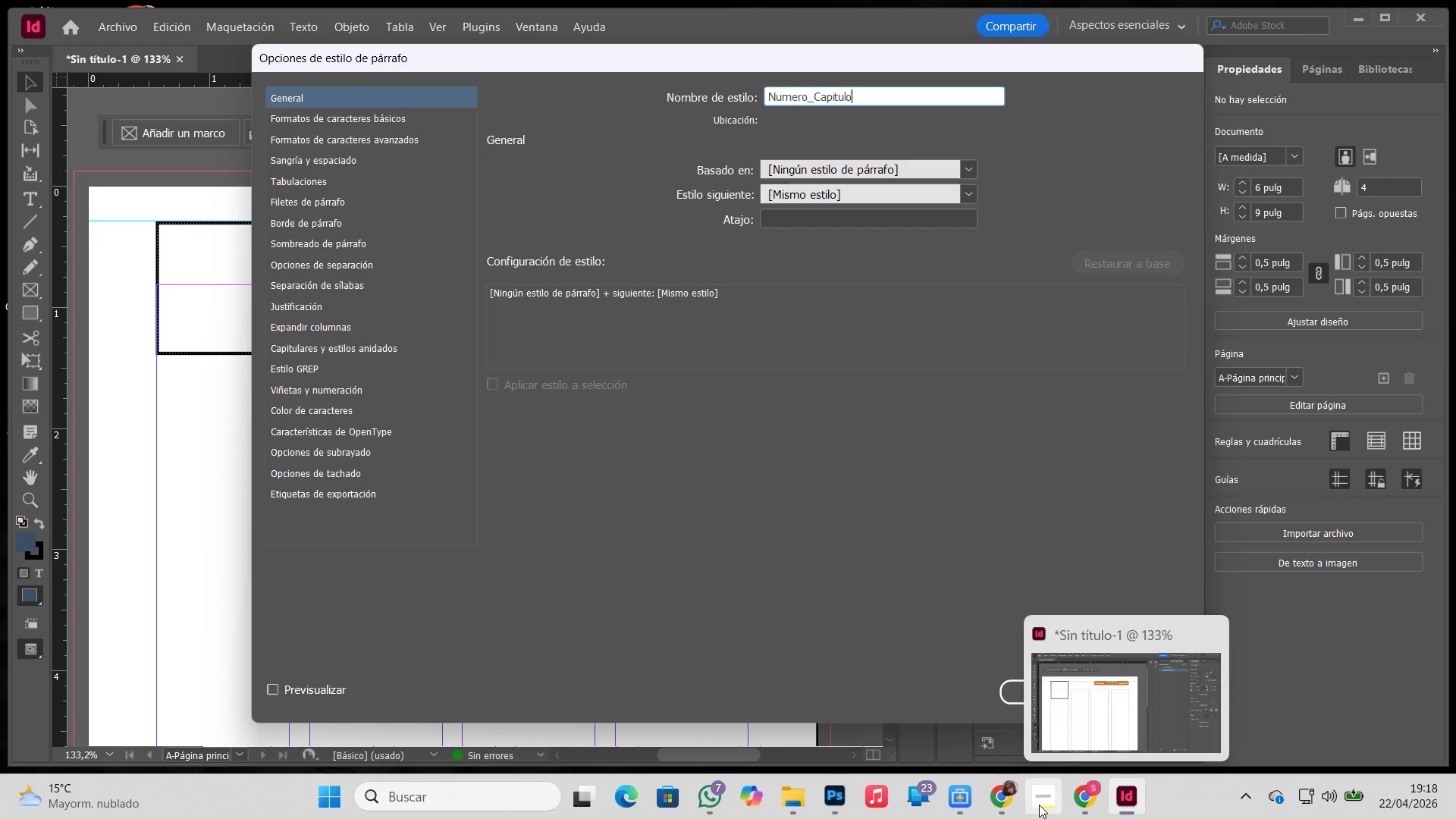 
left_click([1039, 805])